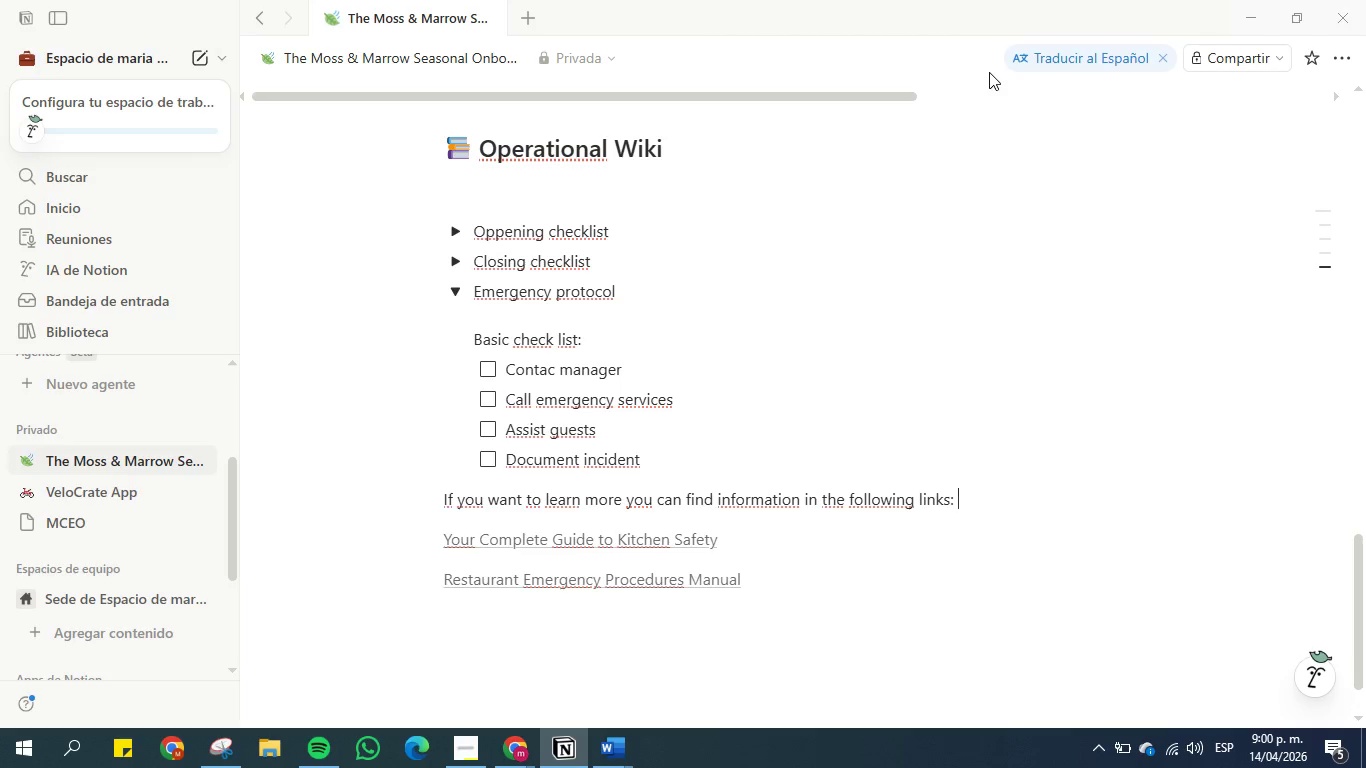 
left_click([452, 292])
 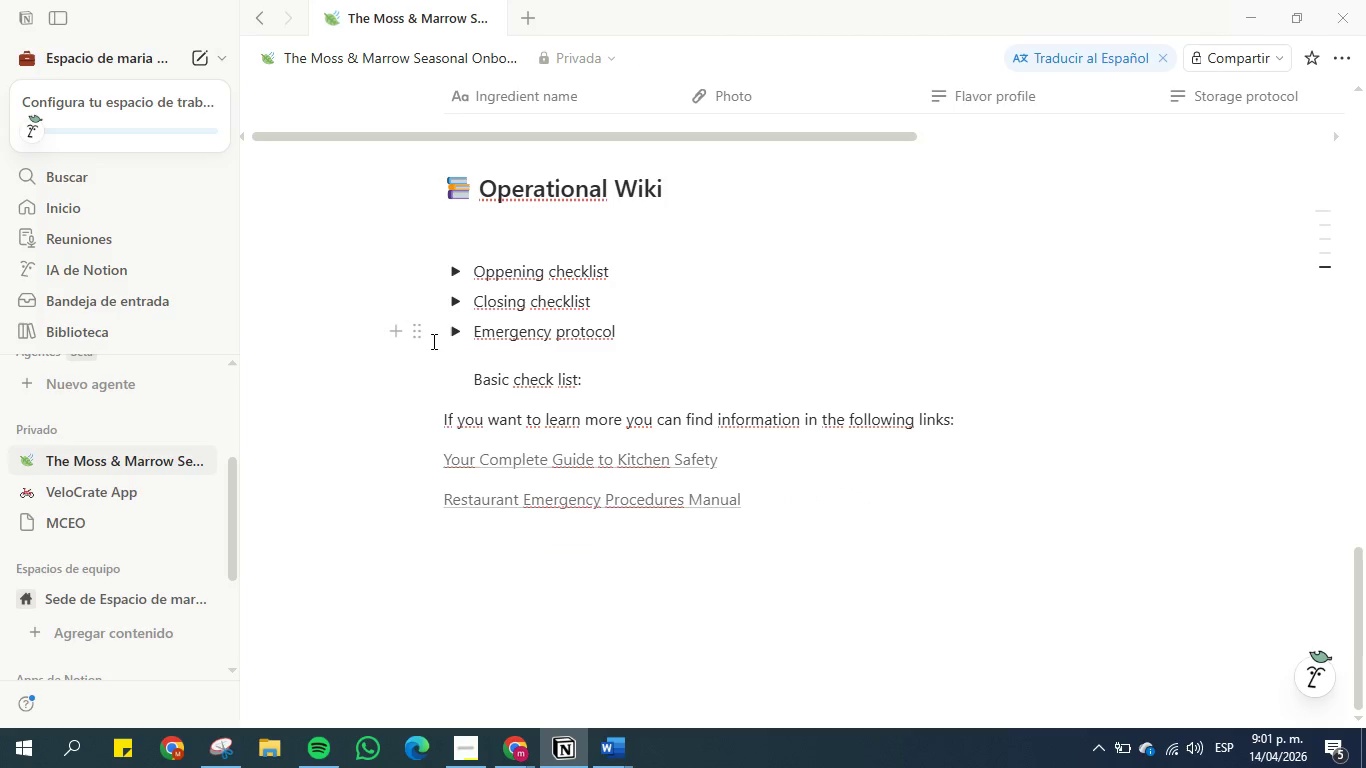 
left_click([445, 329])
 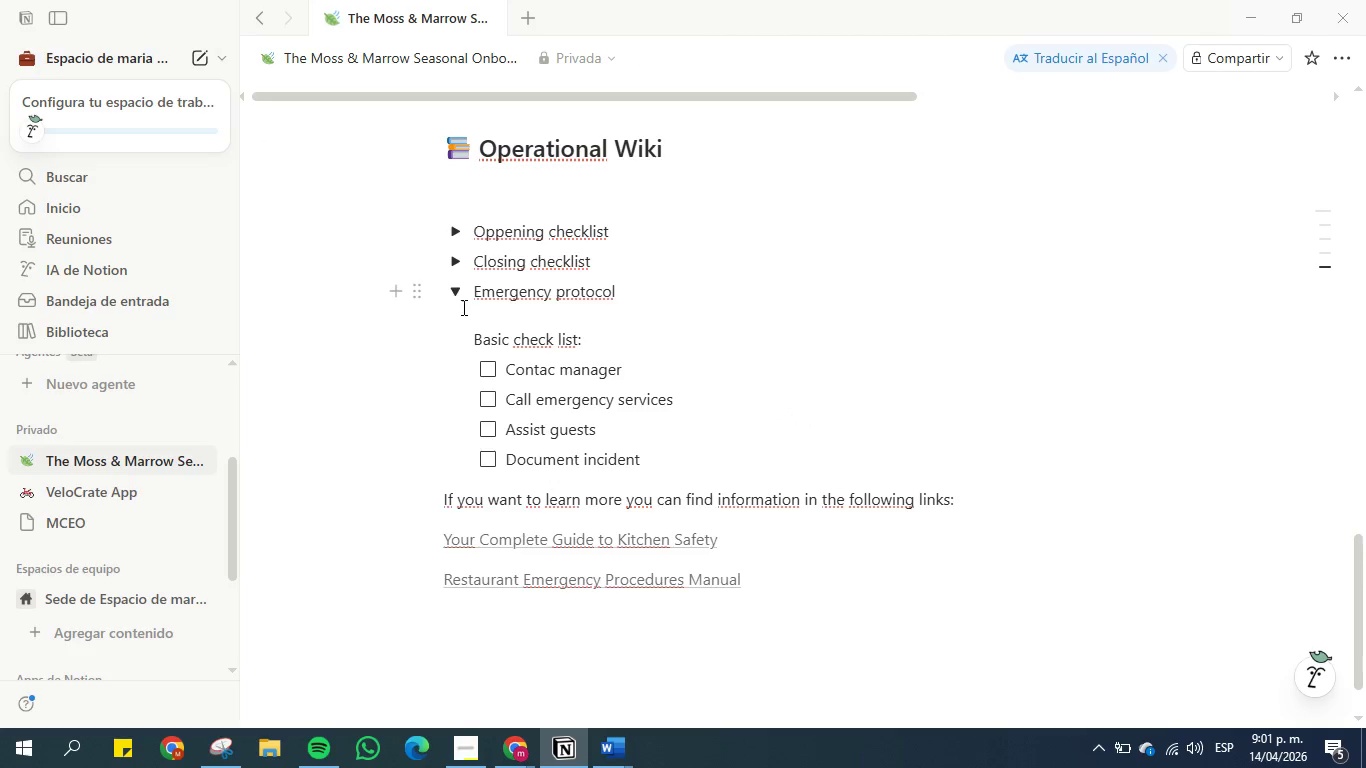 
left_click([458, 299])
 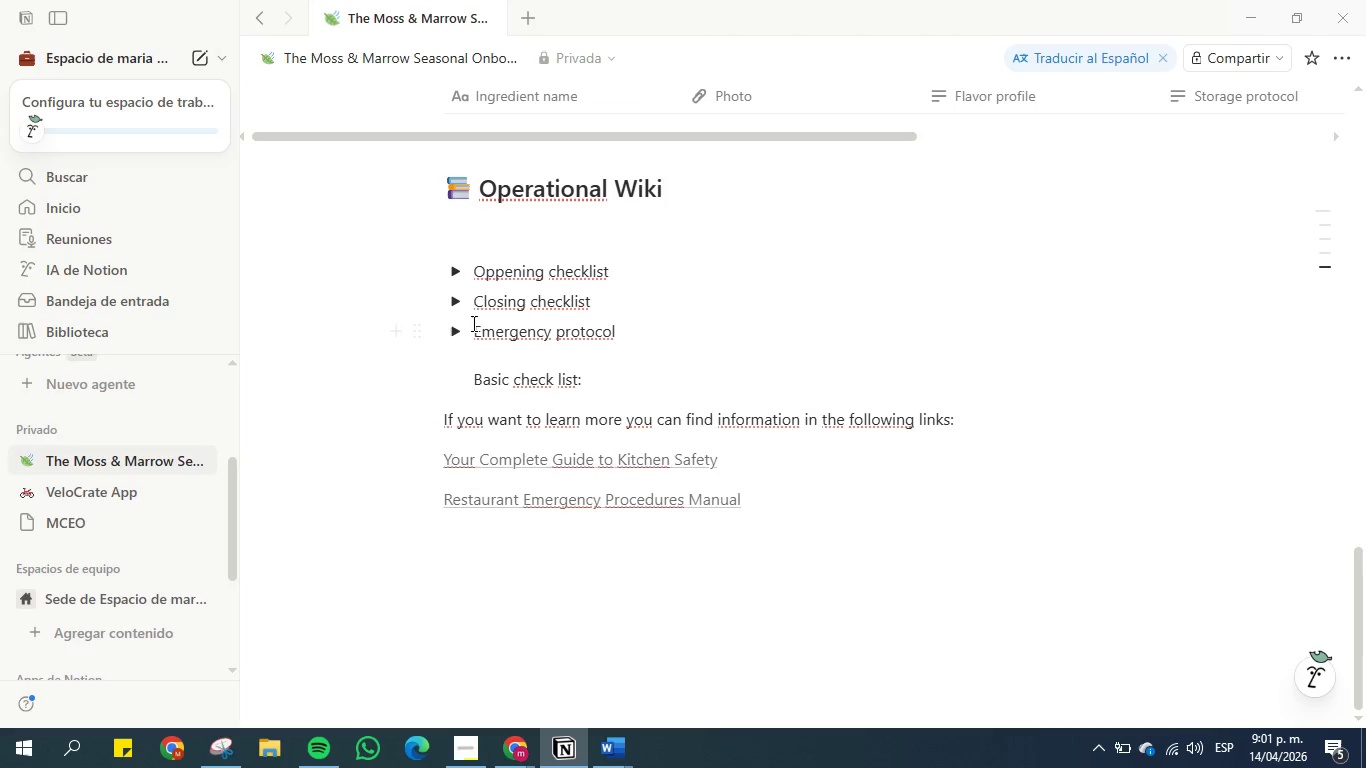 
left_click([458, 326])
 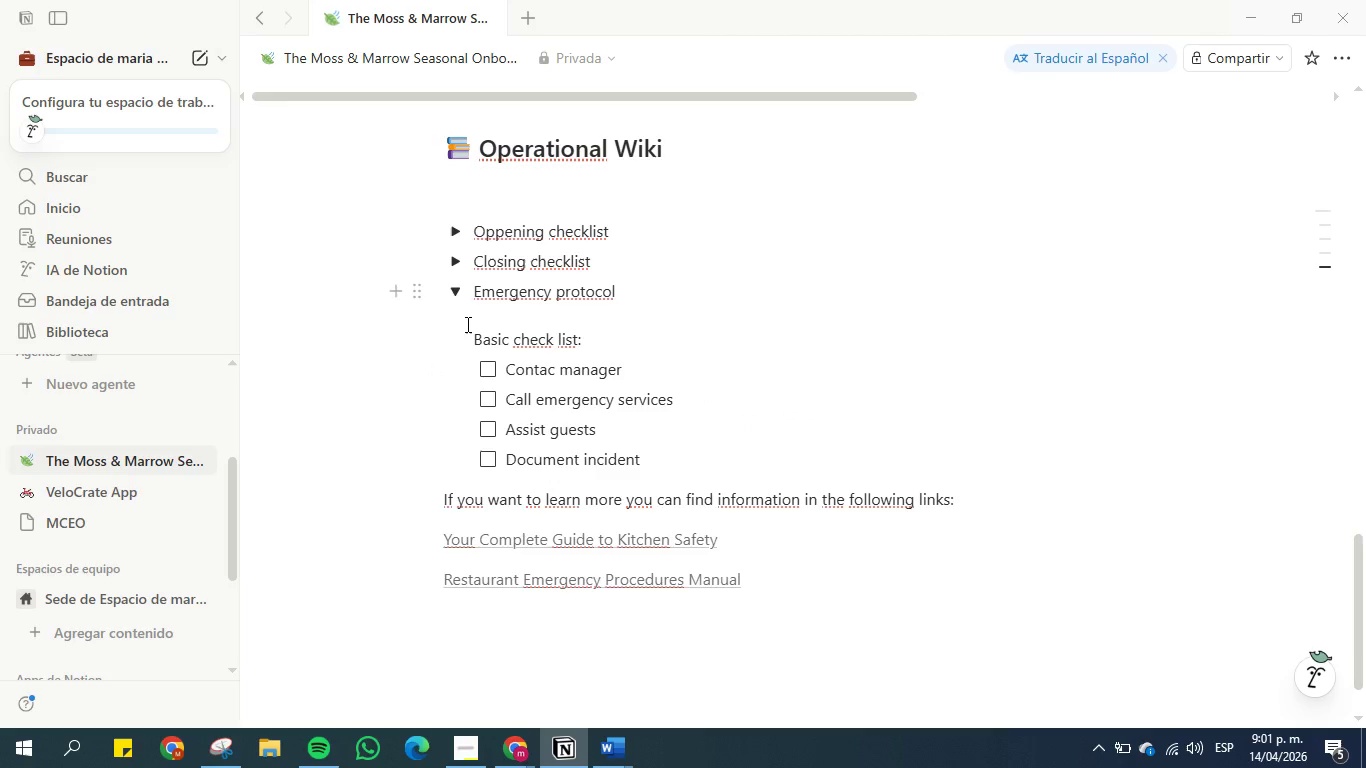 
left_click([459, 356])
 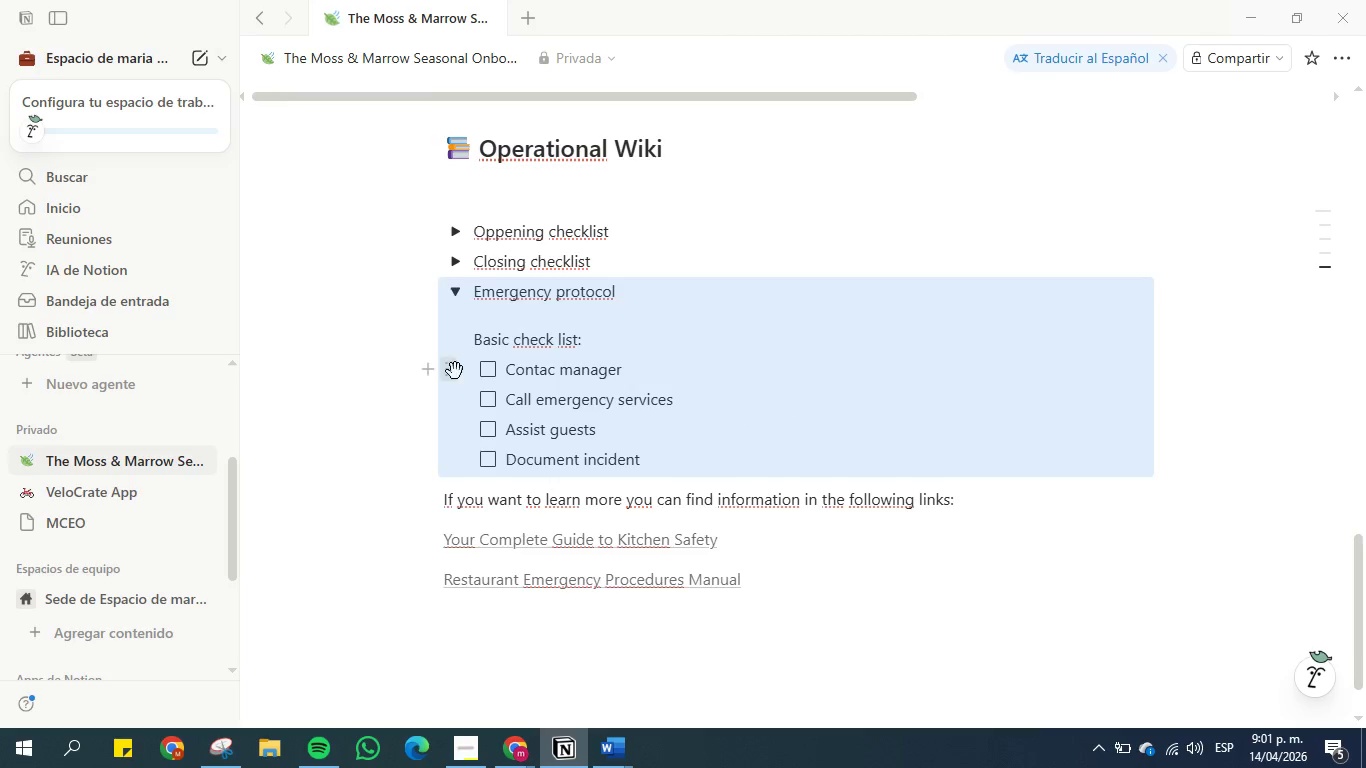 
left_click([453, 371])
 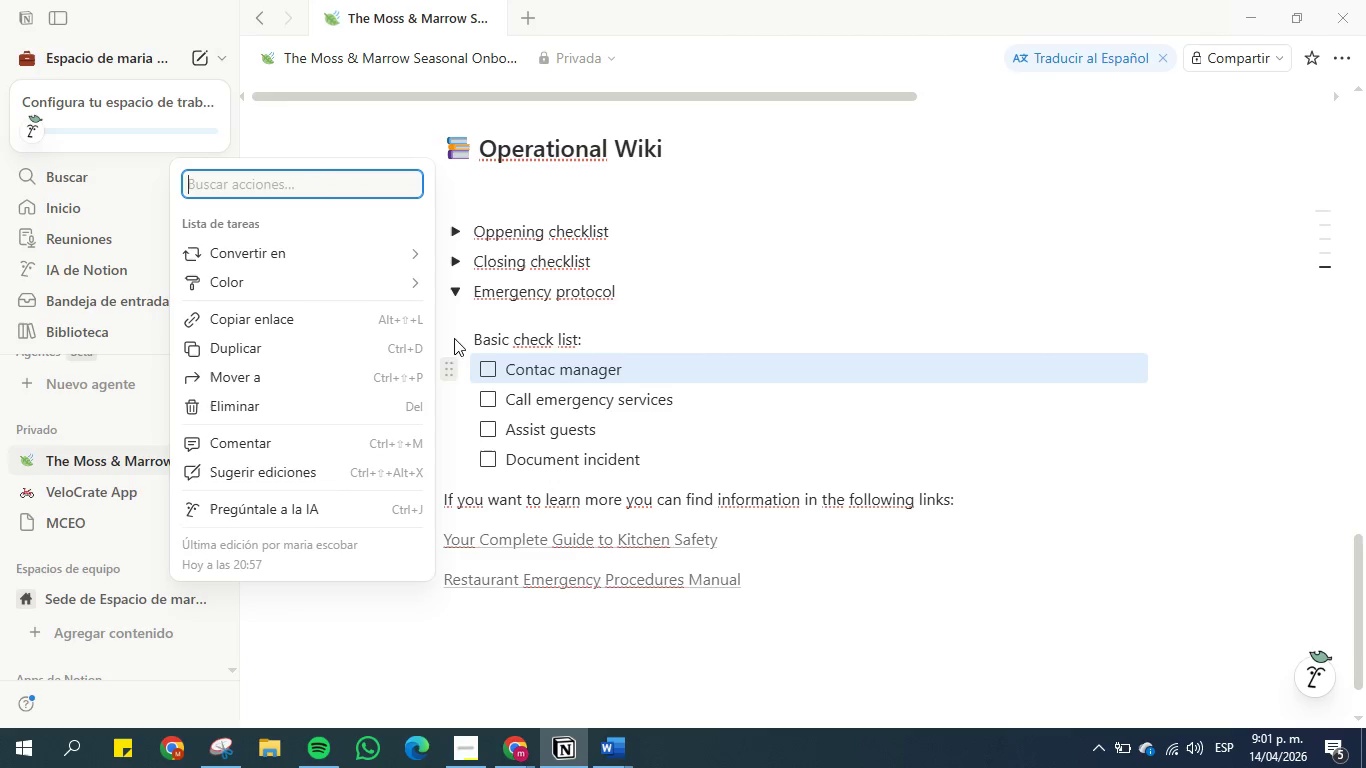 
left_click([454, 328])
 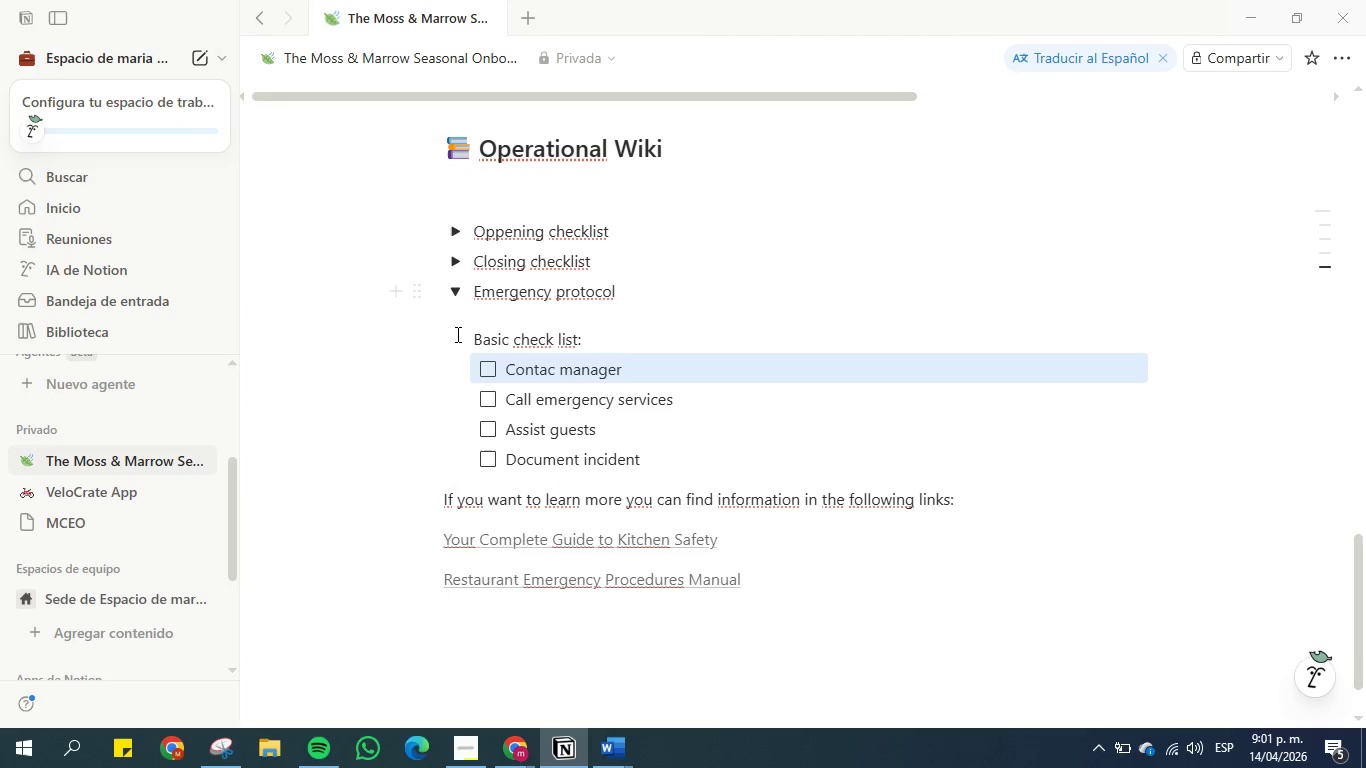 
left_click([456, 338])
 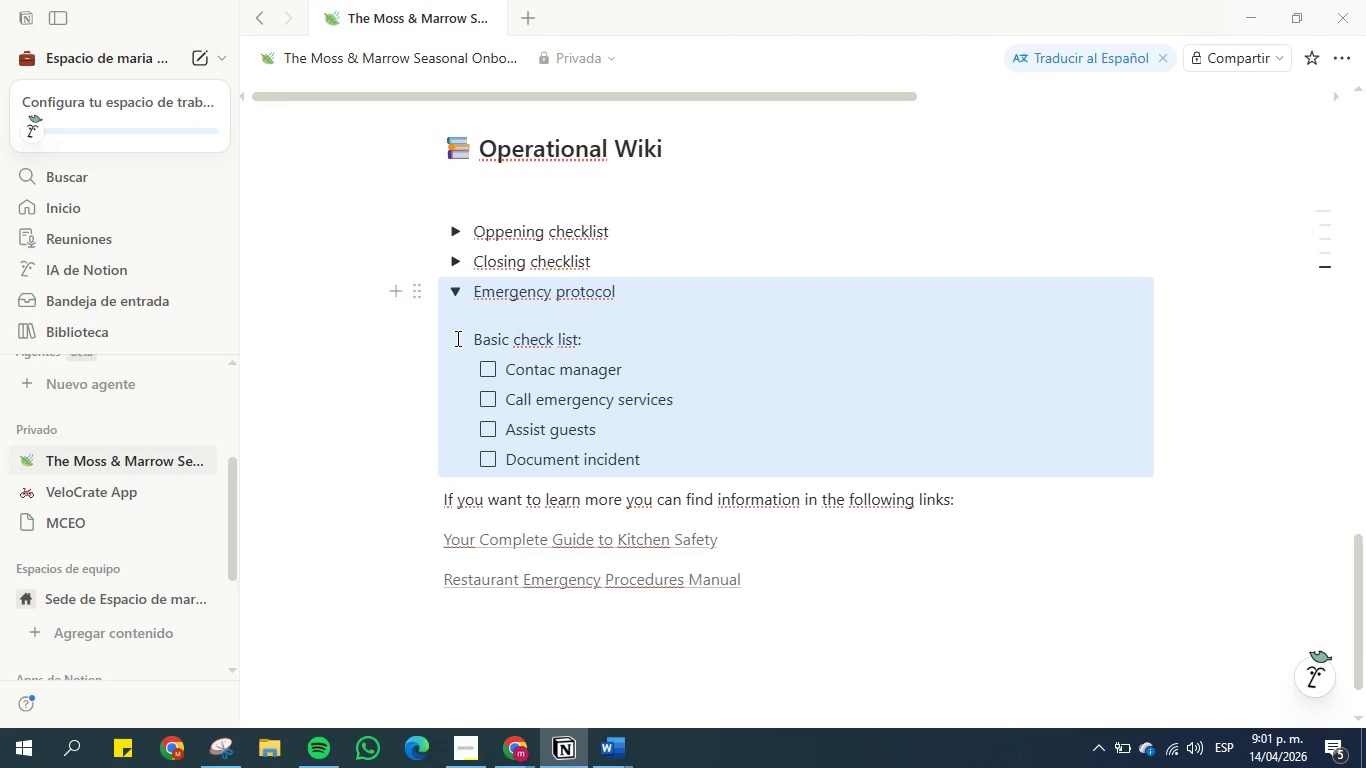 
left_click([456, 338])
 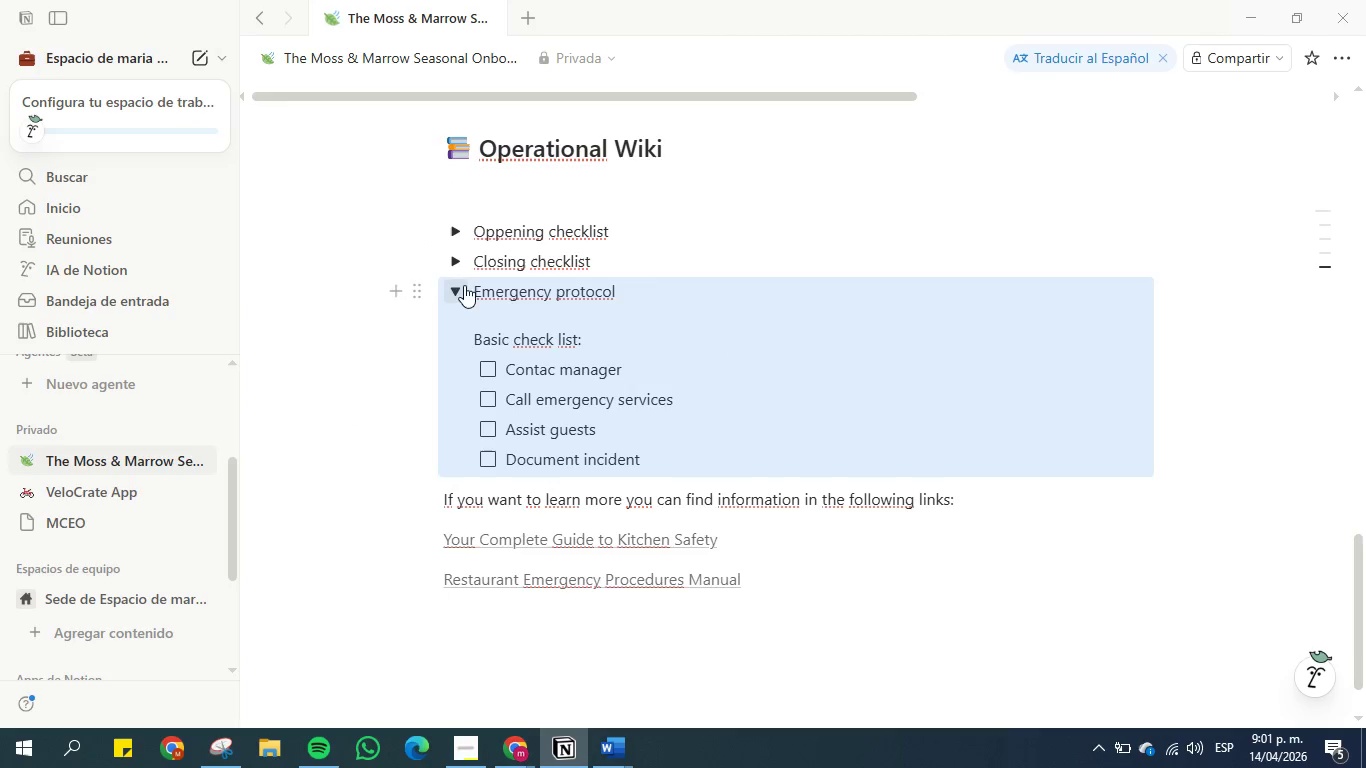 
left_click([461, 285])
 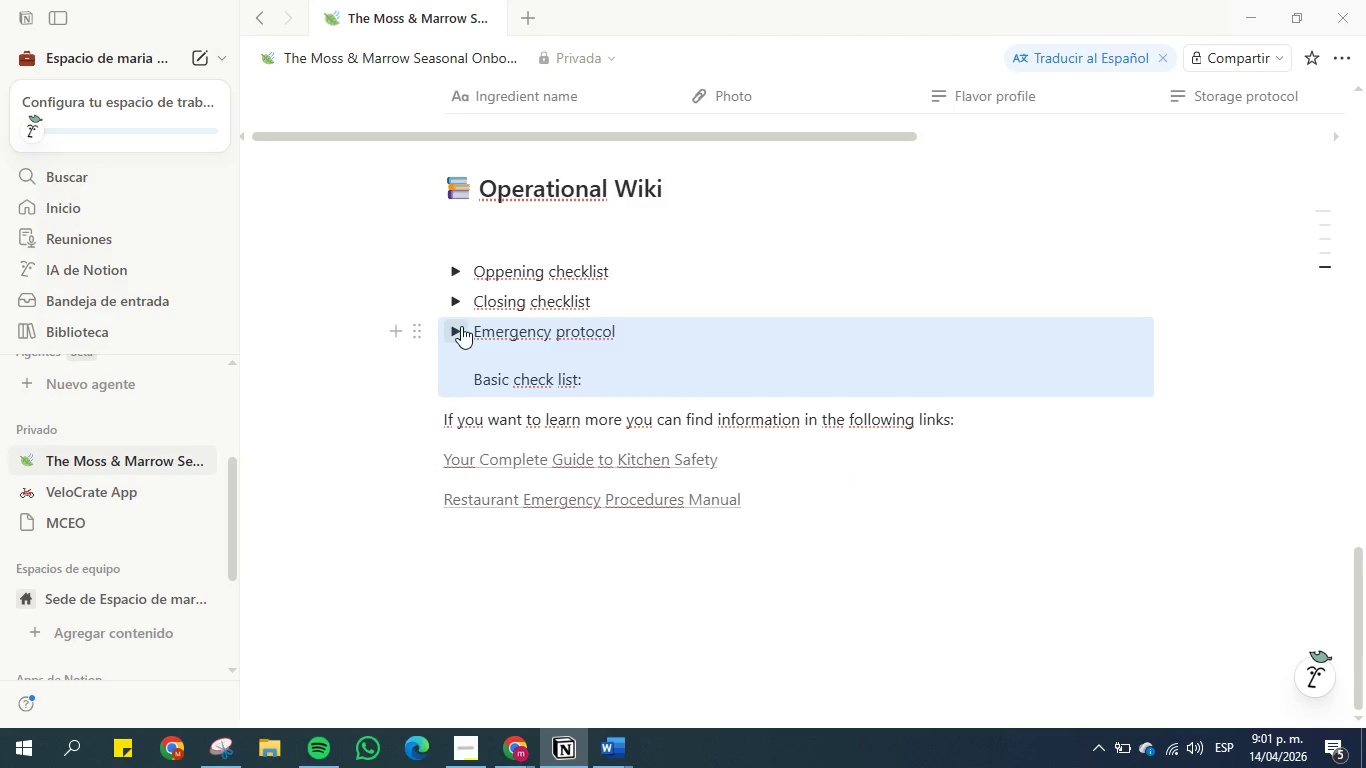 
left_click([461, 326])
 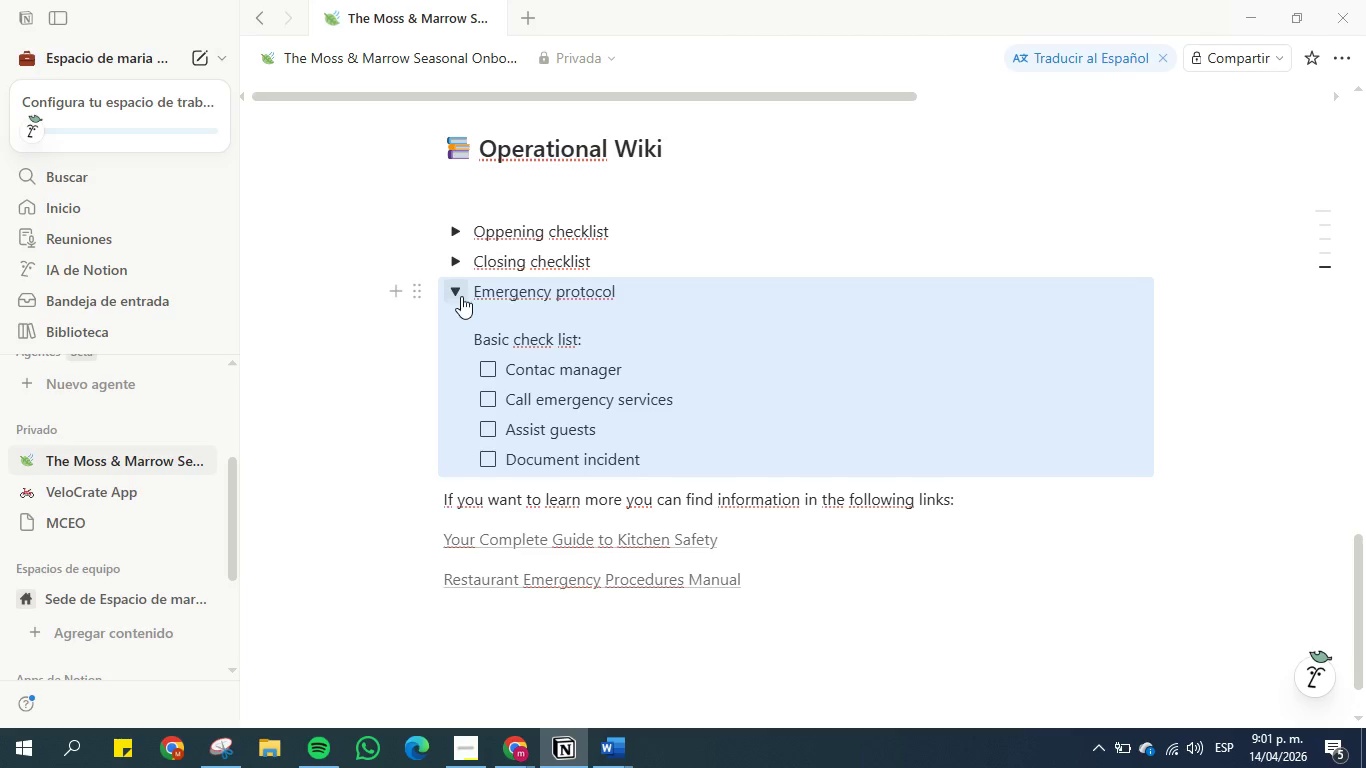 
left_click([506, 321])
 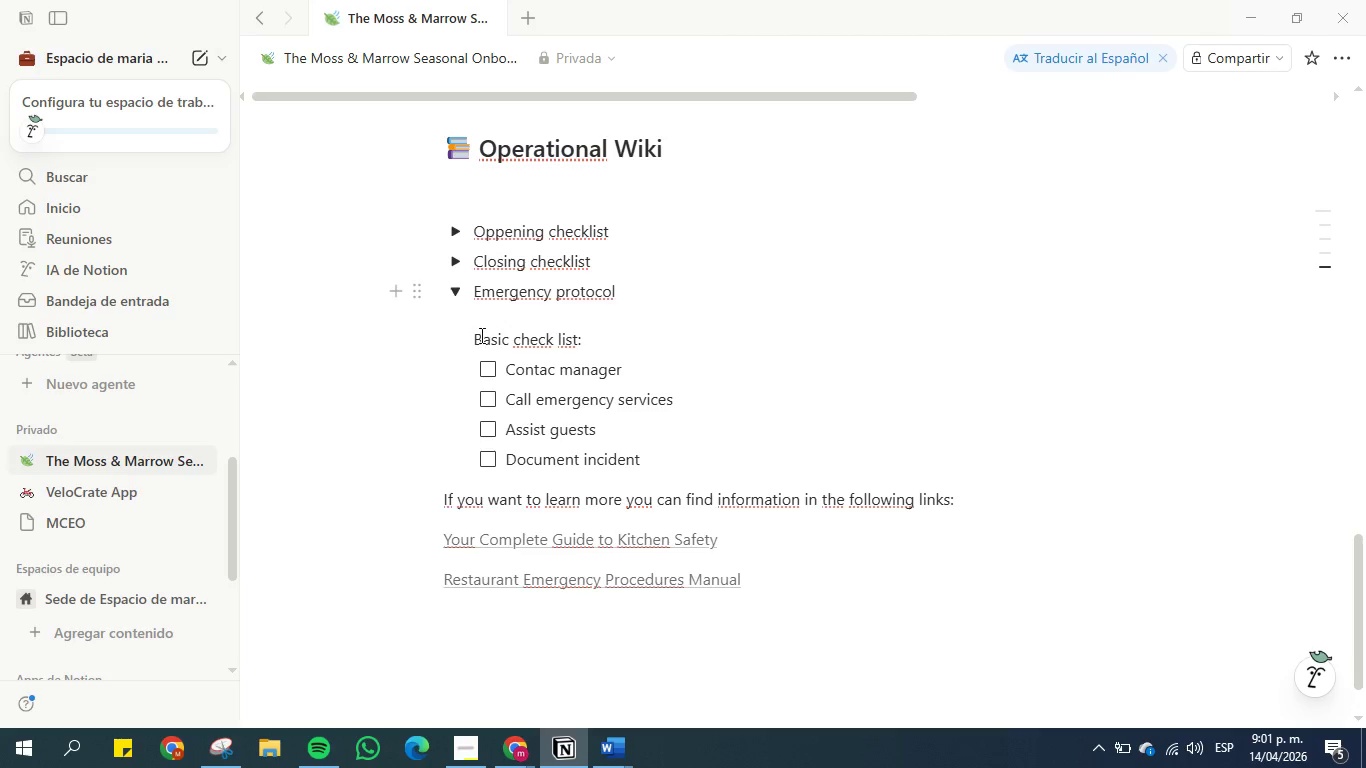 
left_click([476, 336])
 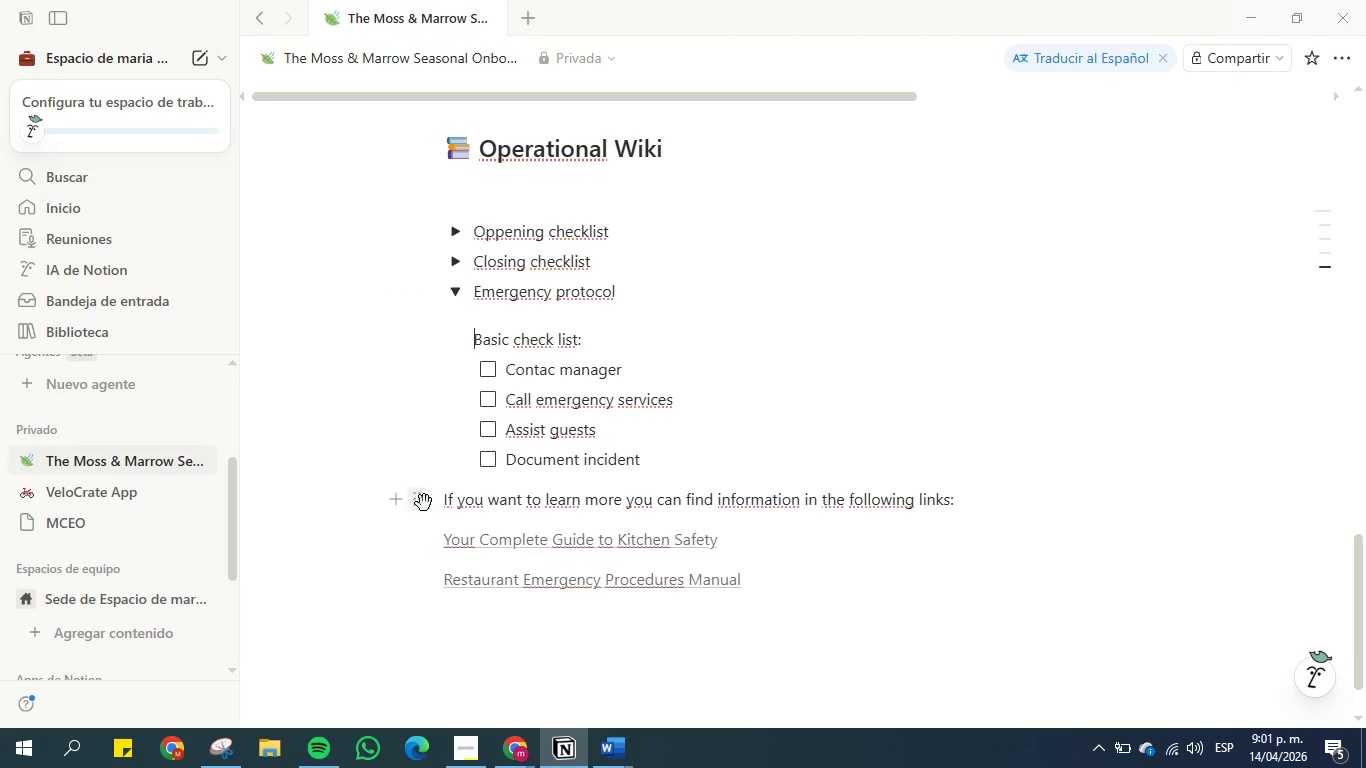 
left_click_drag(start_coordinate=[423, 503], to_coordinate=[472, 479])
 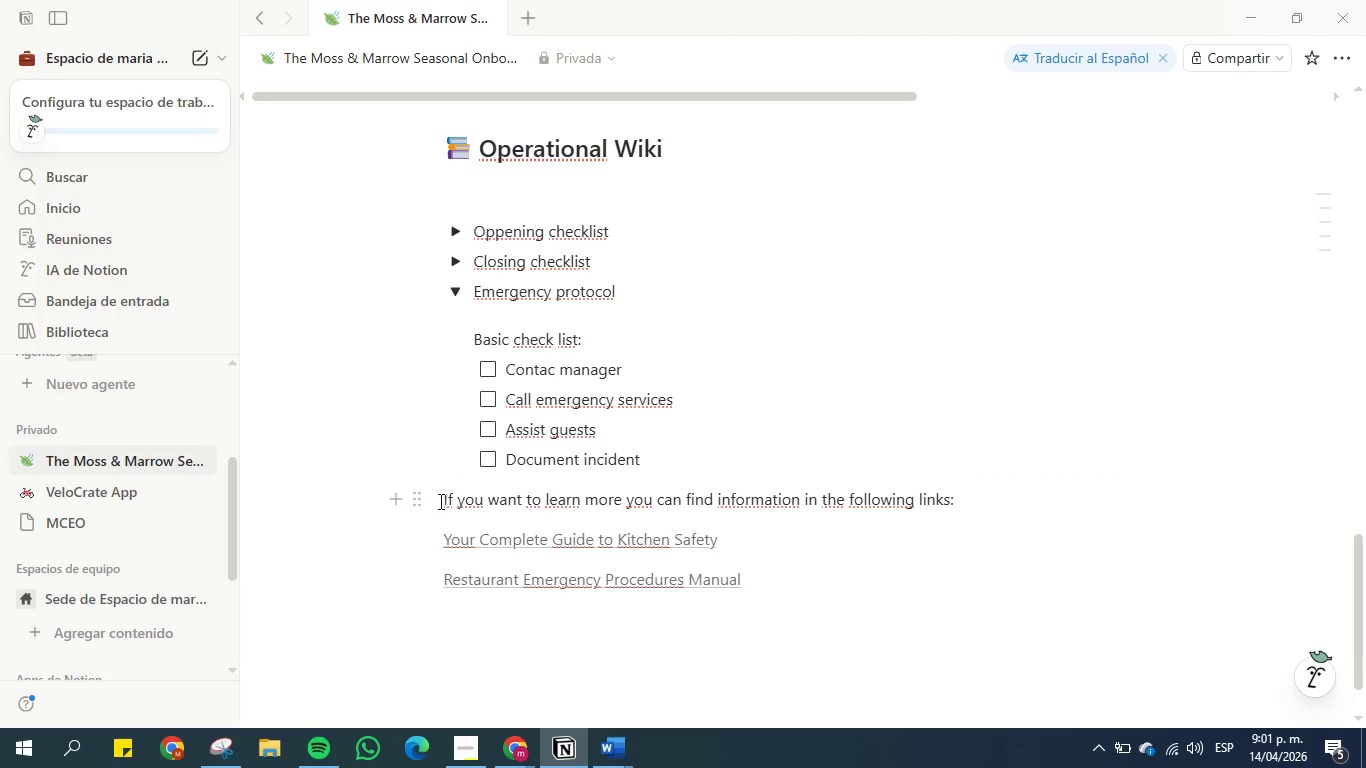 
left_click_drag(start_coordinate=[422, 501], to_coordinate=[454, 474])
 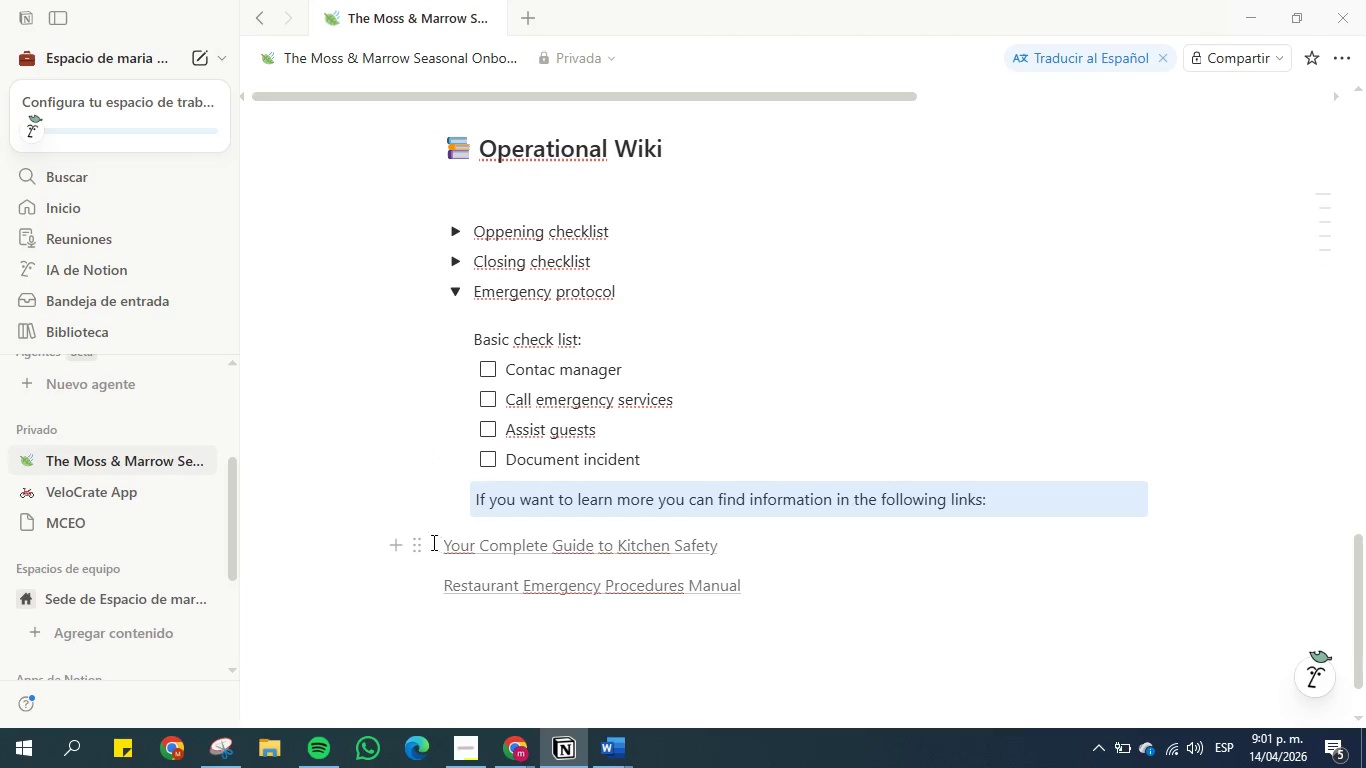 
left_click_drag(start_coordinate=[419, 545], to_coordinate=[483, 518])
 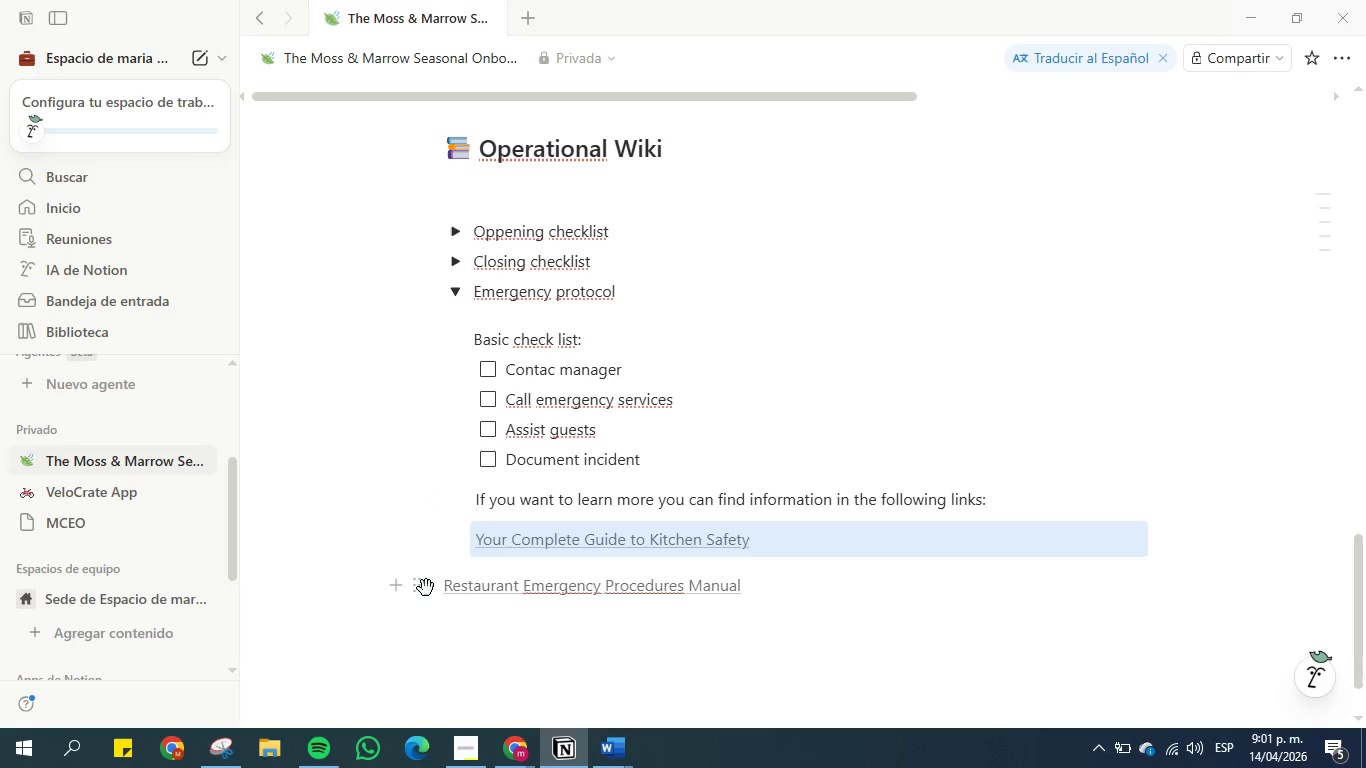 
left_click_drag(start_coordinate=[424, 588], to_coordinate=[466, 556])
 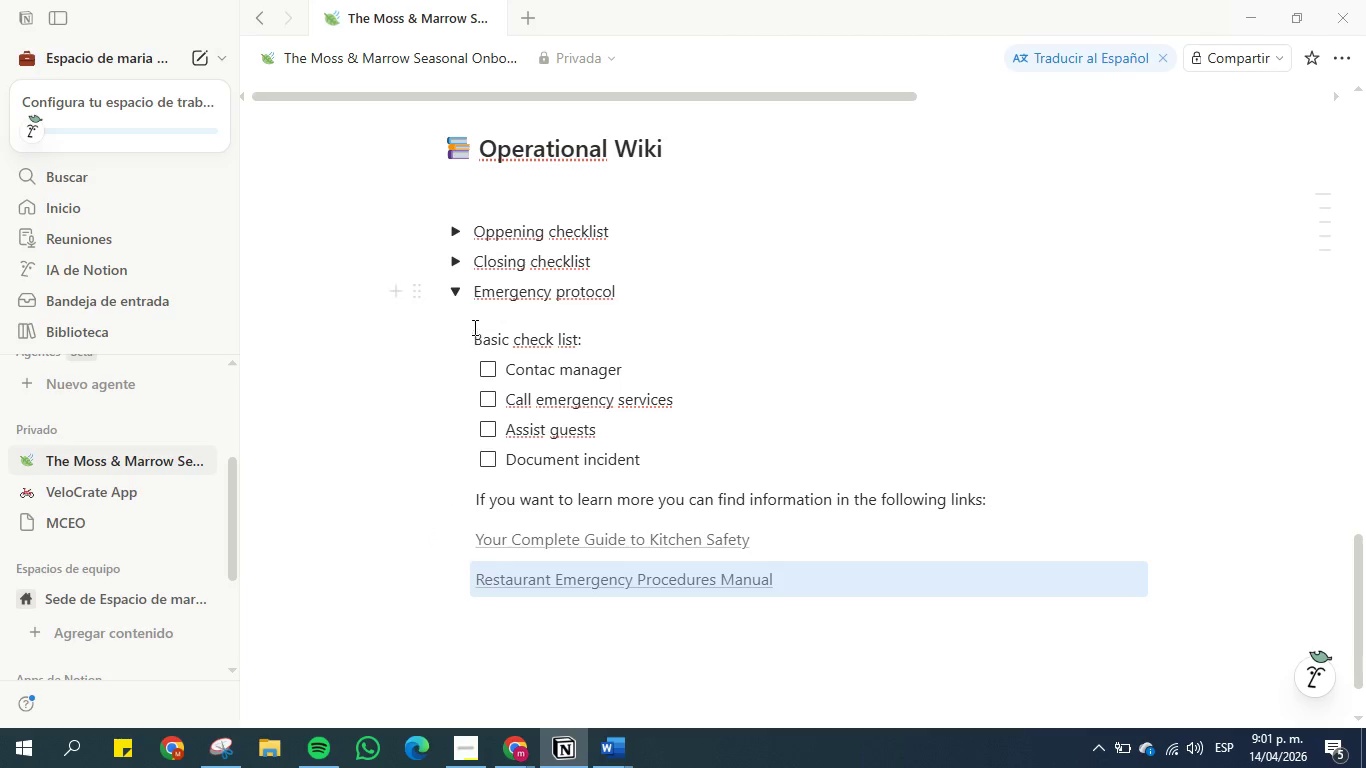 
left_click([454, 297])
 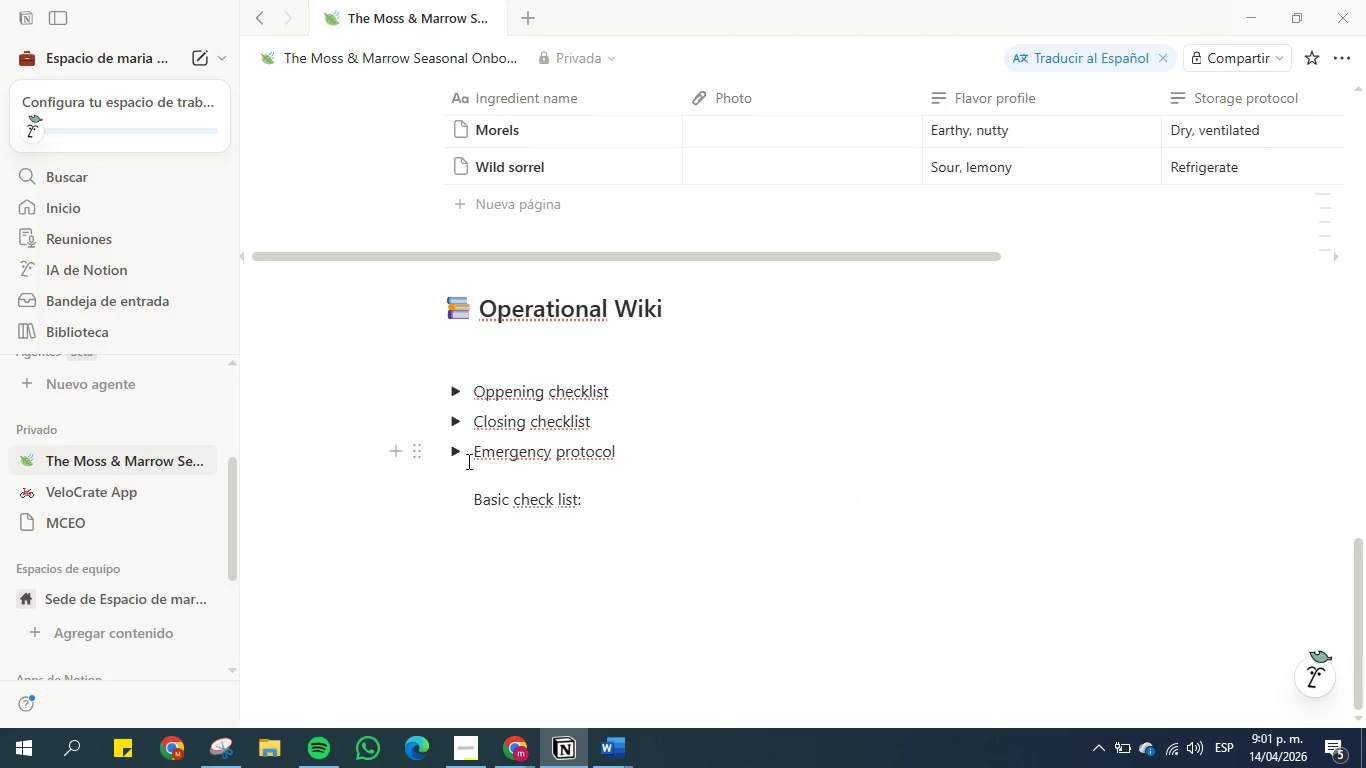 
left_click([448, 451])
 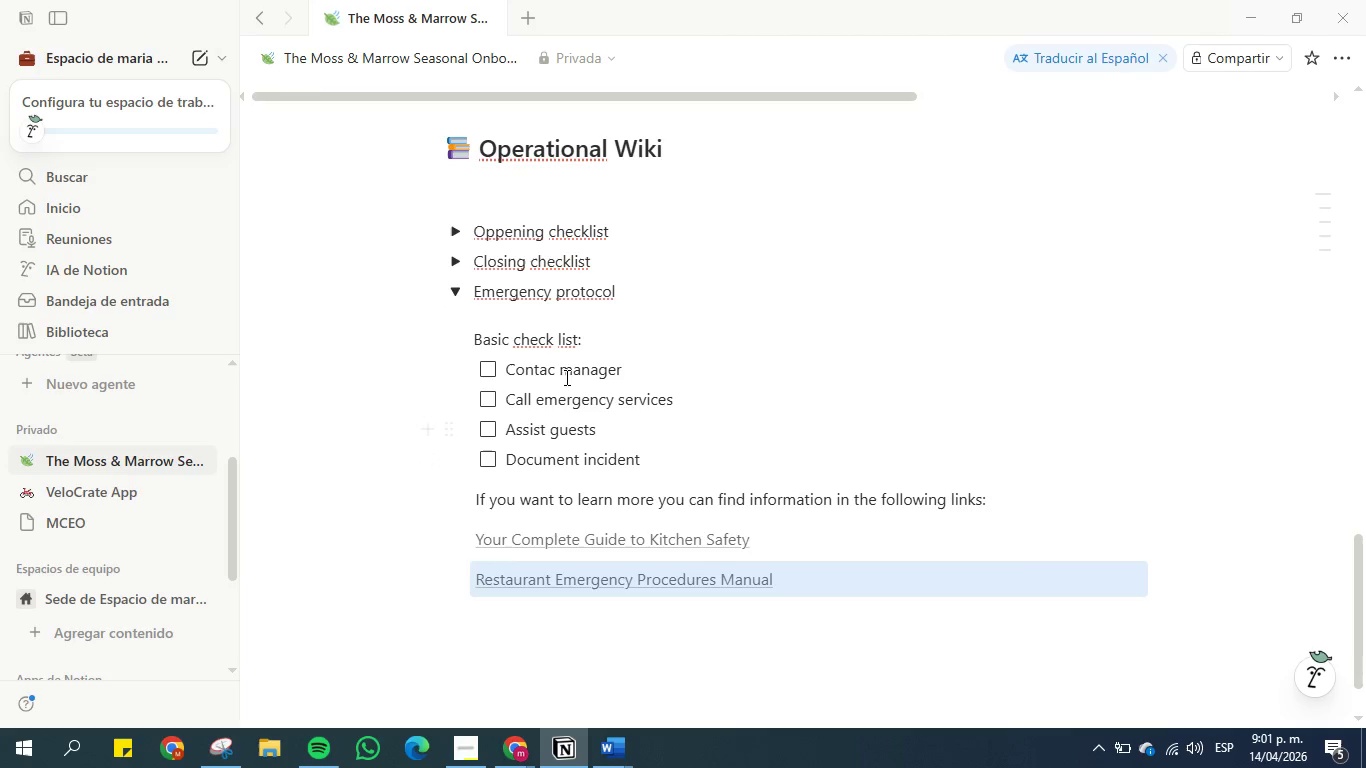 
left_click([575, 353])
 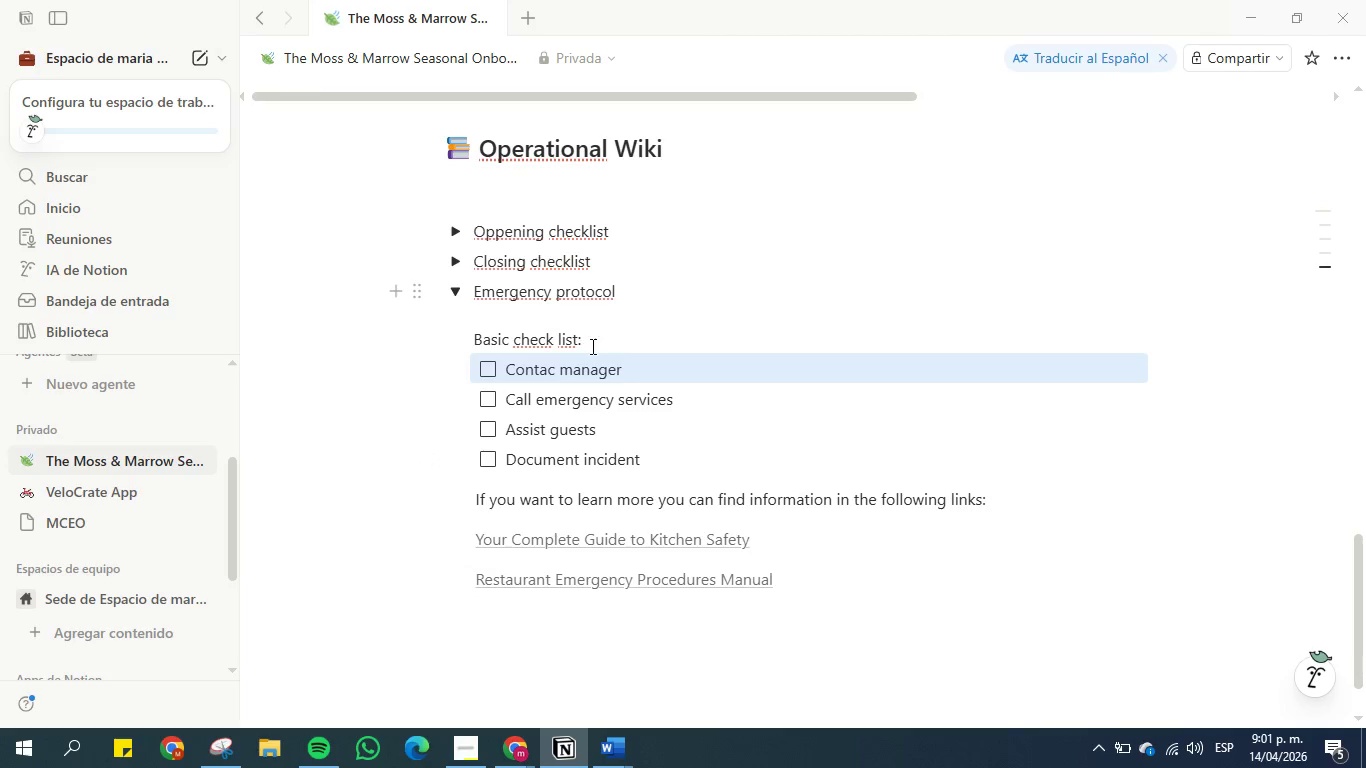 
left_click([591, 346])
 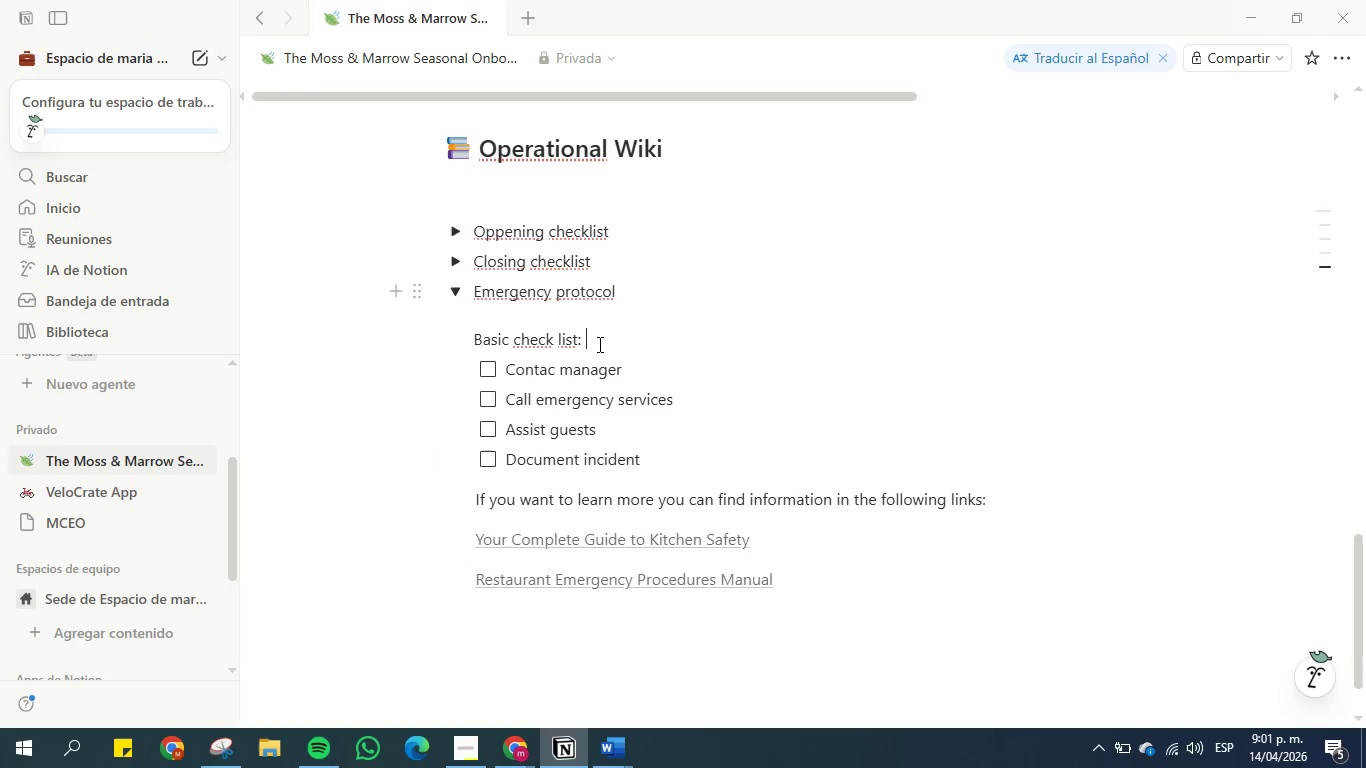 
left_click_drag(start_coordinate=[599, 339], to_coordinate=[457, 340])
 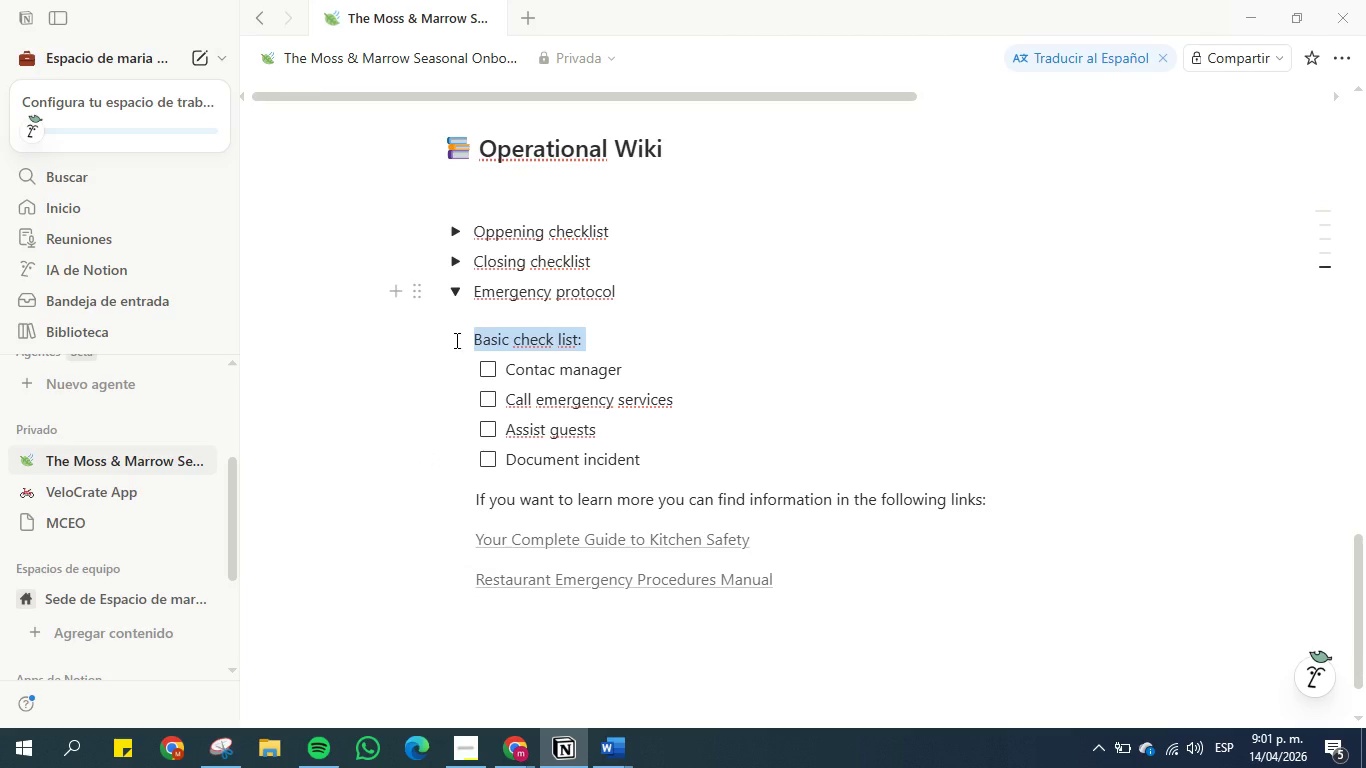 
key(Backspace)
 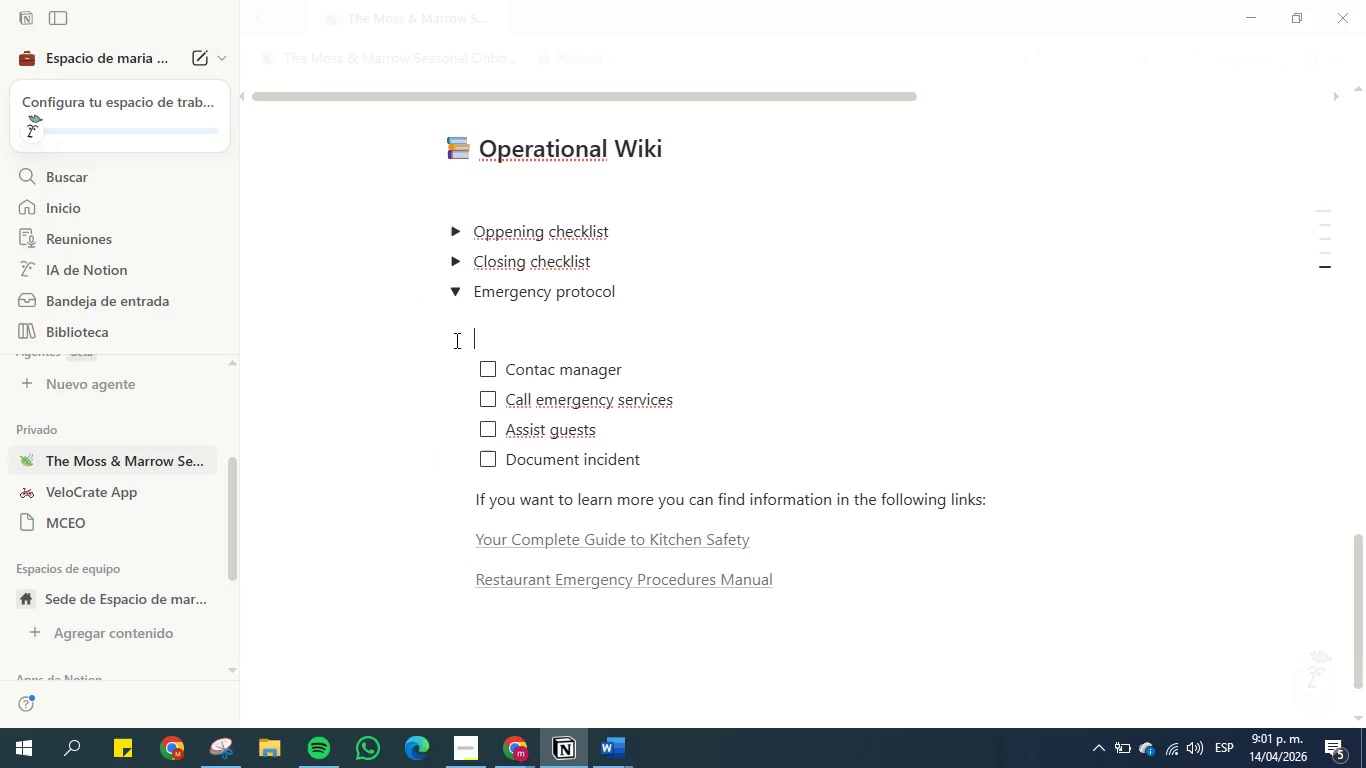 
key(Backspace)
 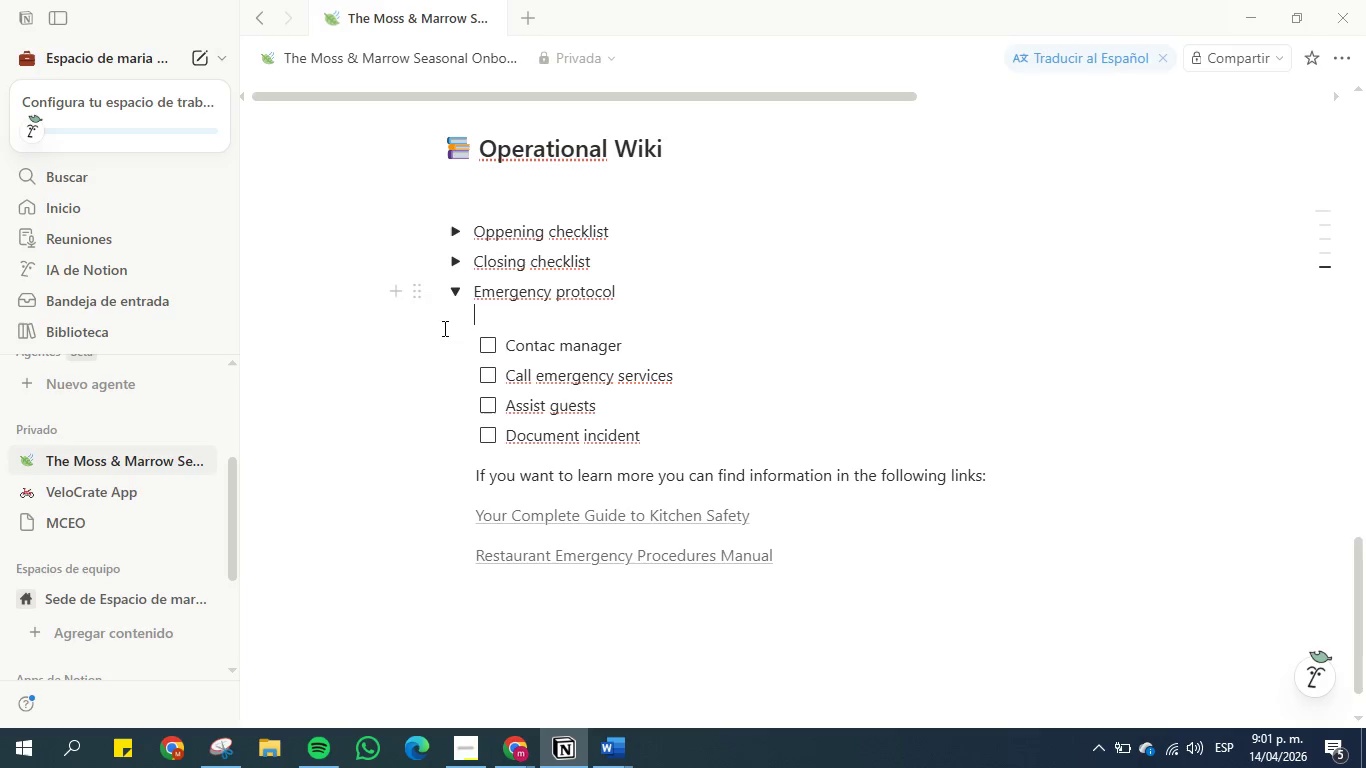 
left_click([459, 291])
 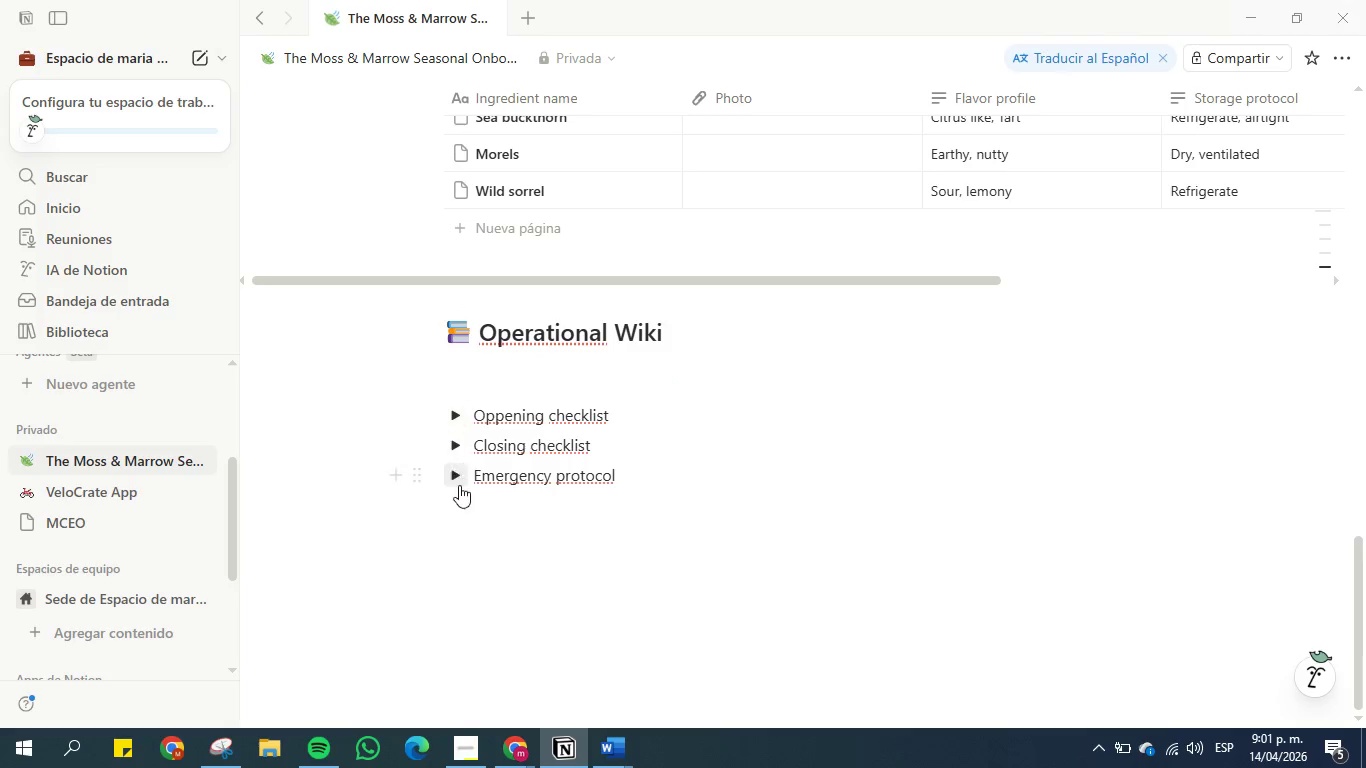 
left_click([457, 477])
 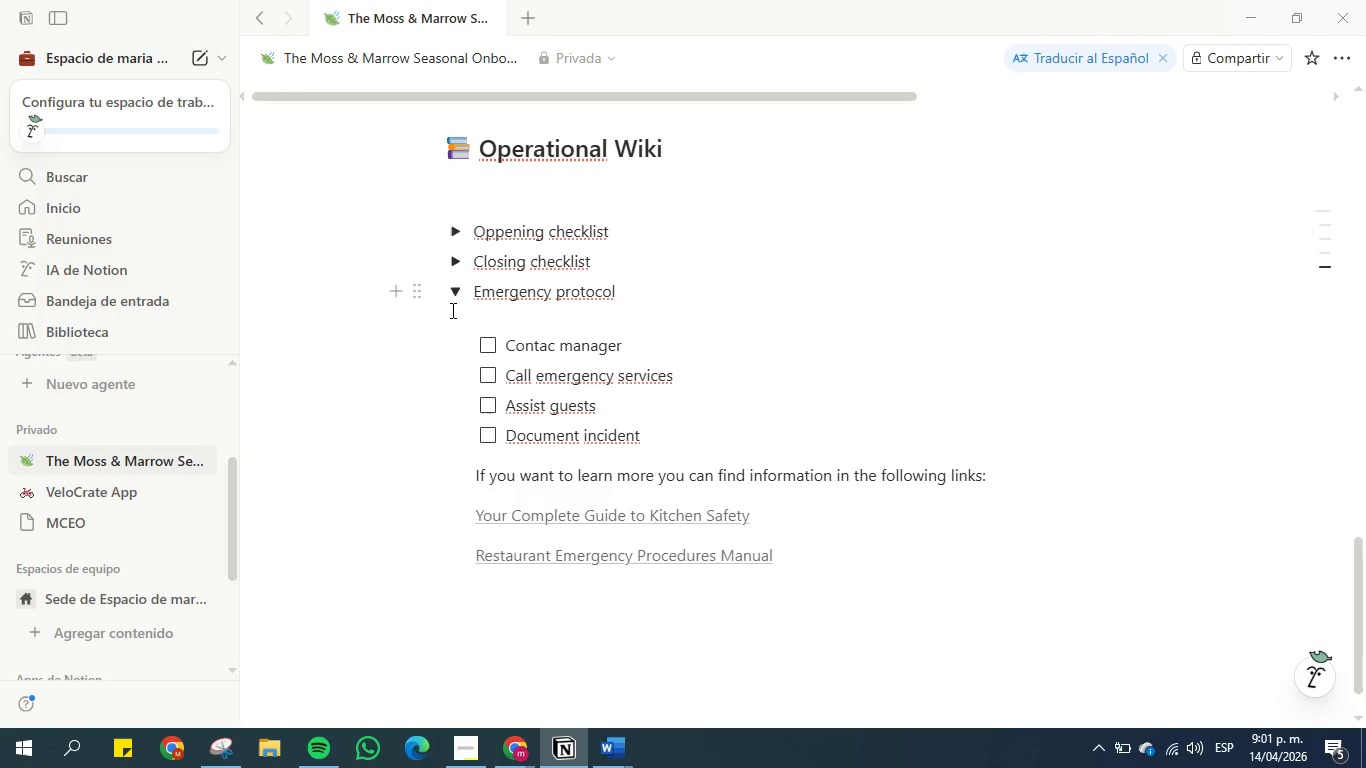 
mouse_move([495, 474])
 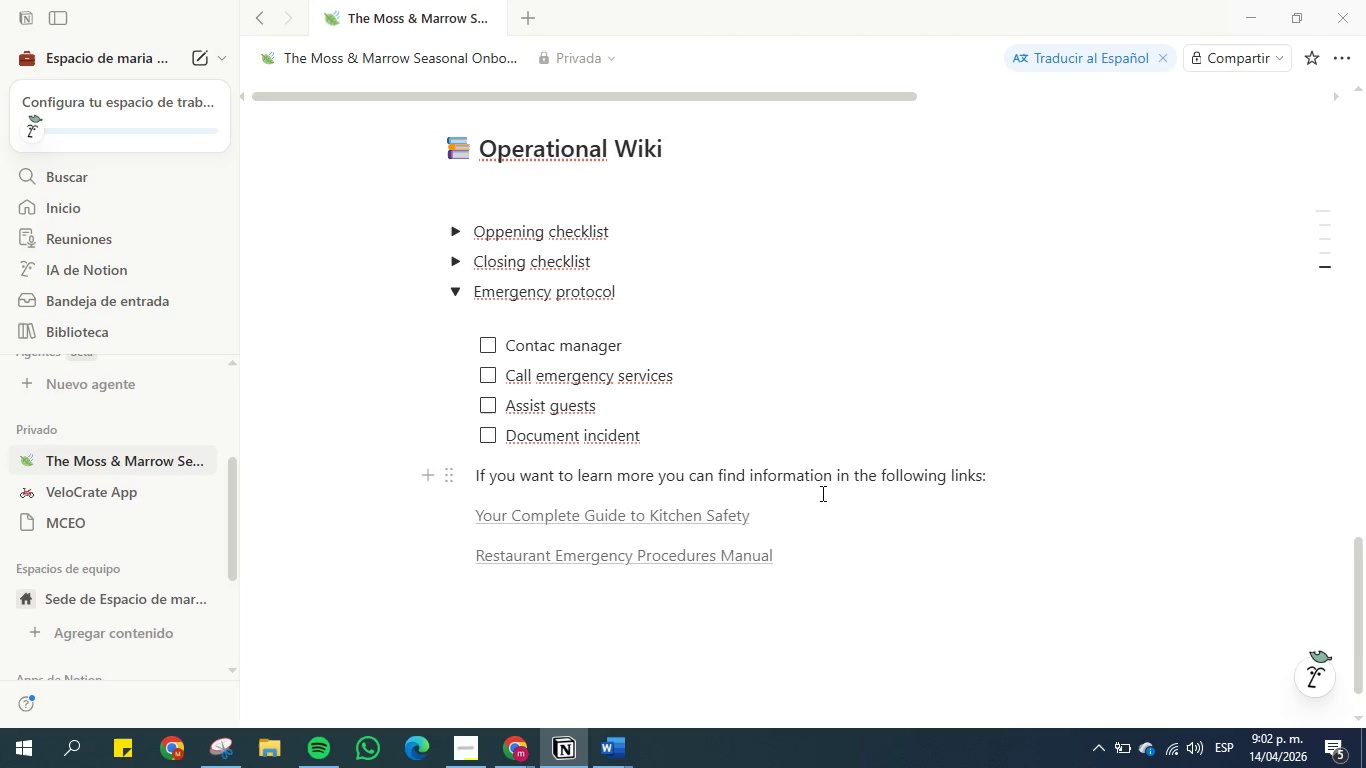 
left_click([458, 296])
 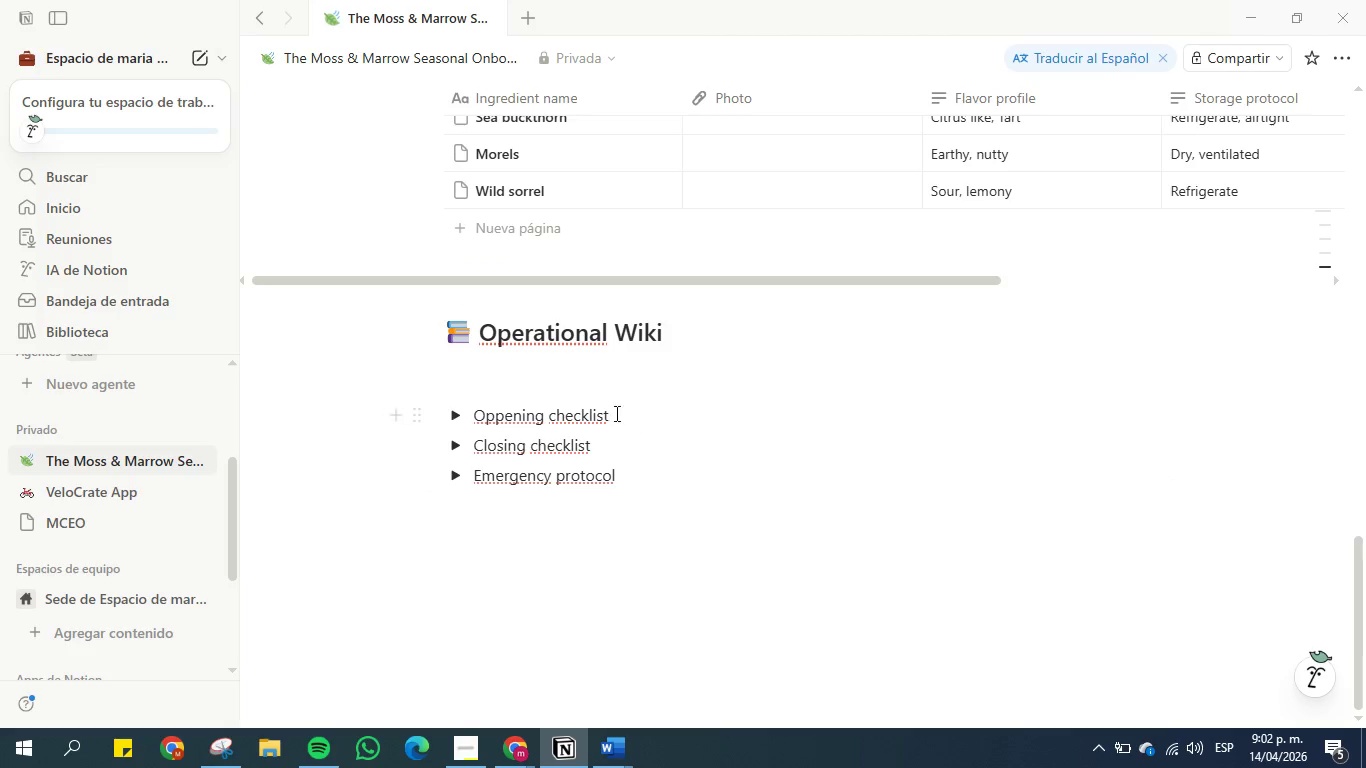 
scroll: coordinate [598, 381], scroll_direction: up, amount: 2.0
 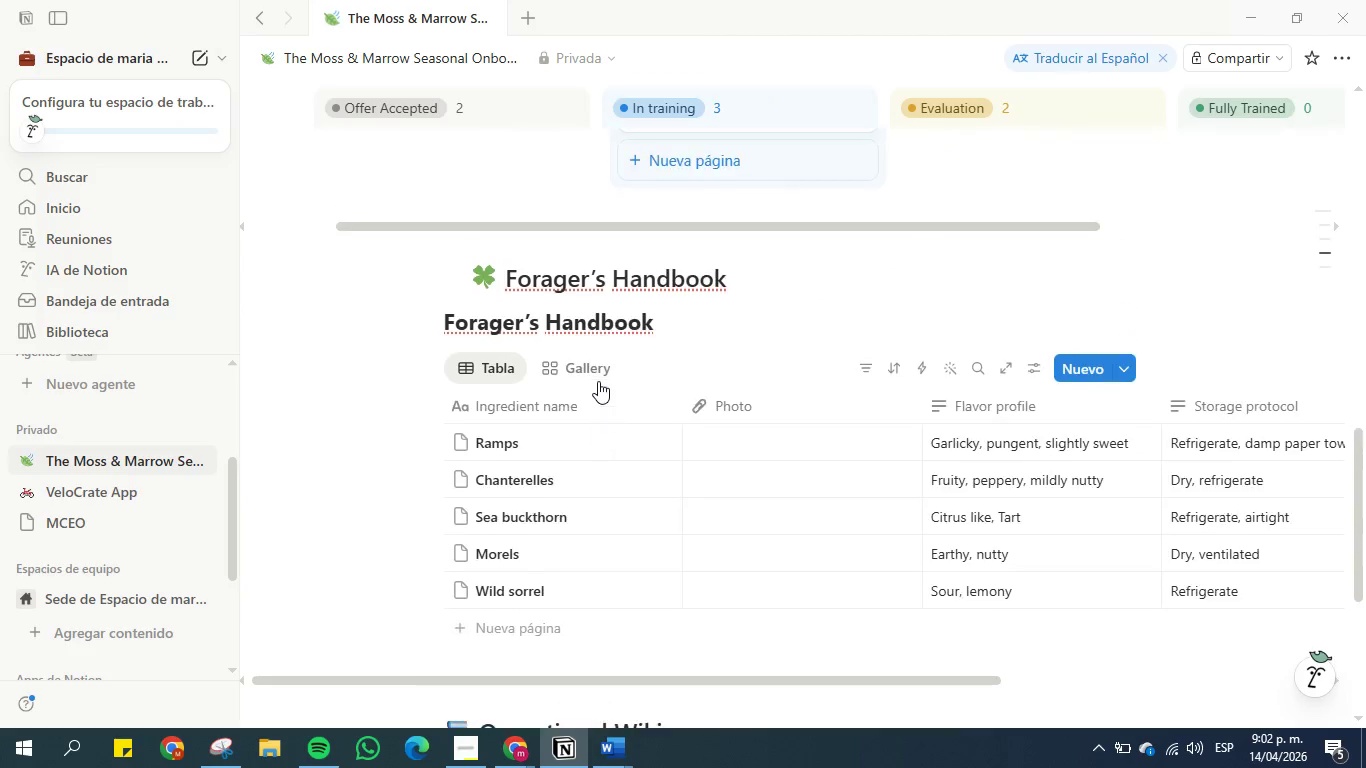 
scroll: coordinate [598, 381], scroll_direction: down, amount: 3.0
 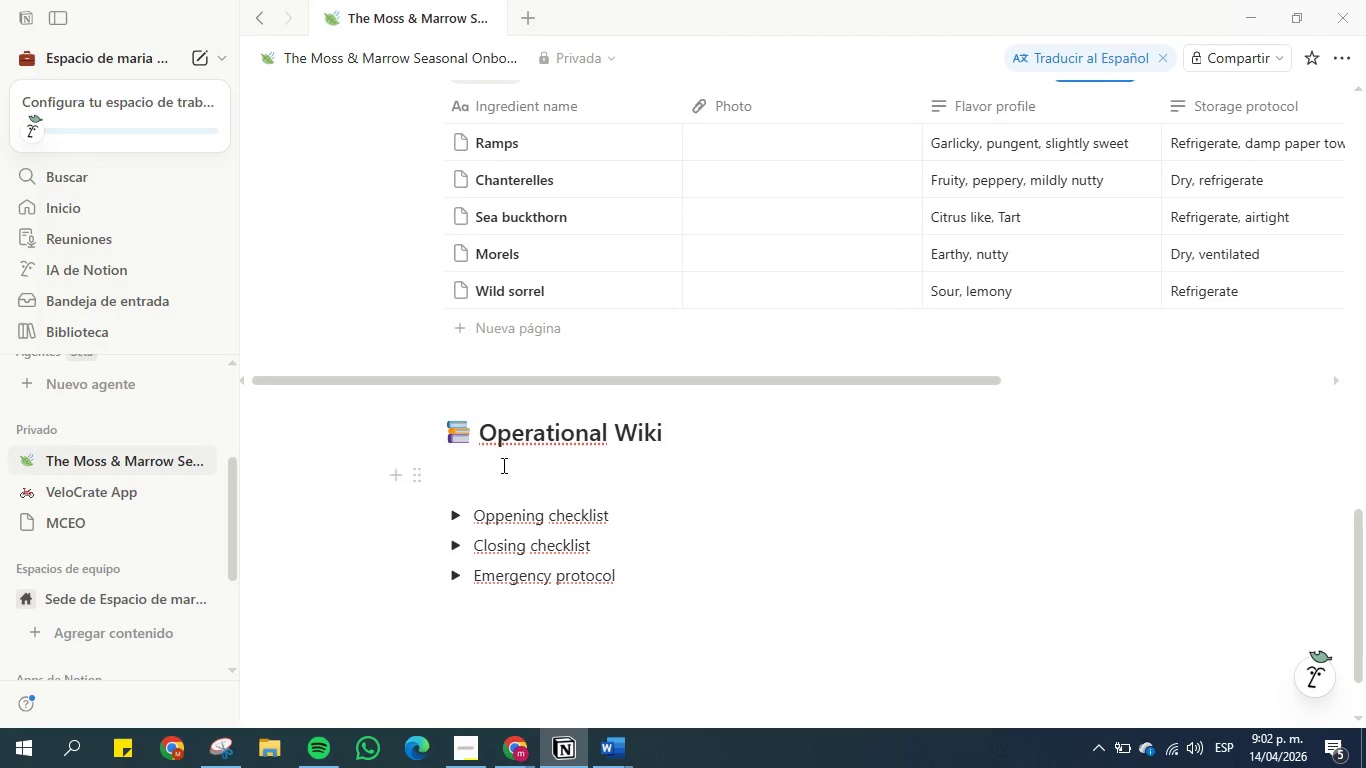 
scroll: coordinate [463, 427], scroll_direction: up, amount: 2.0
 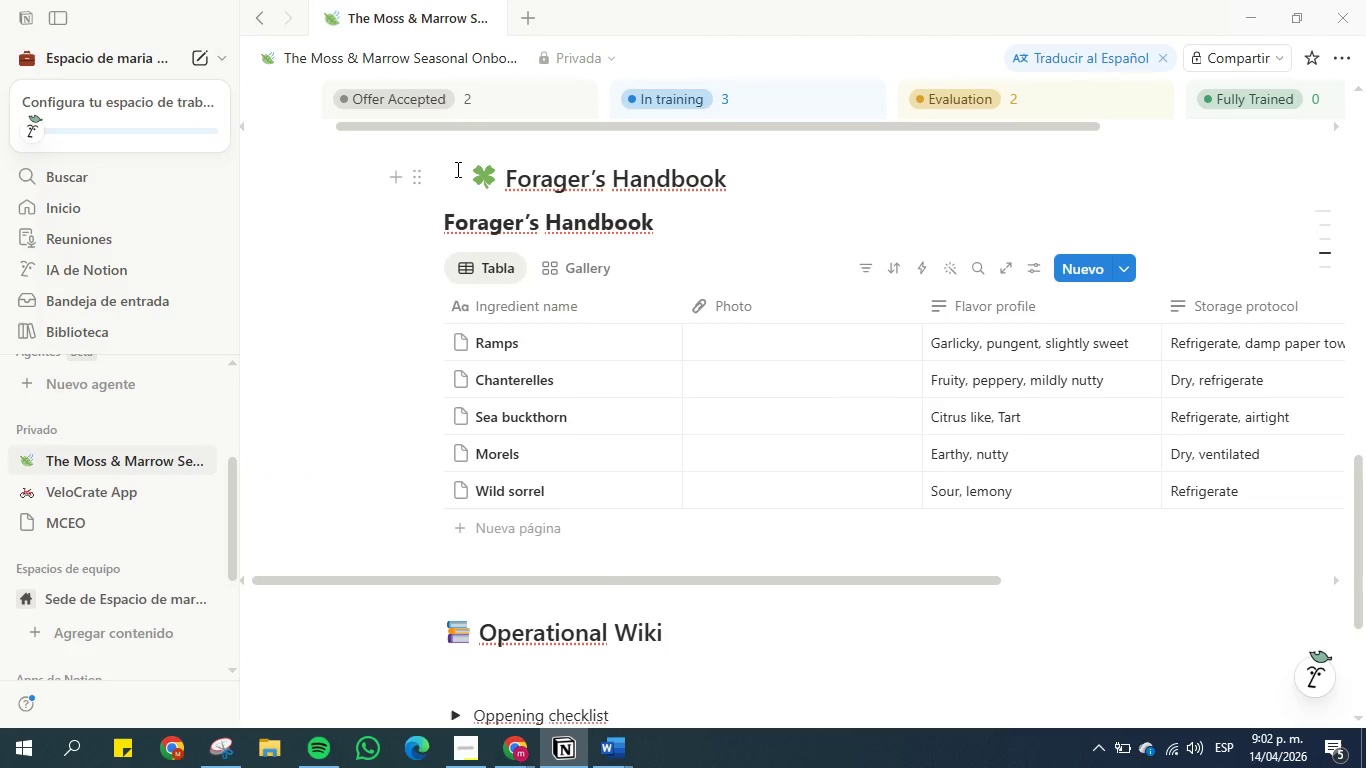 
left_click([456, 169])
 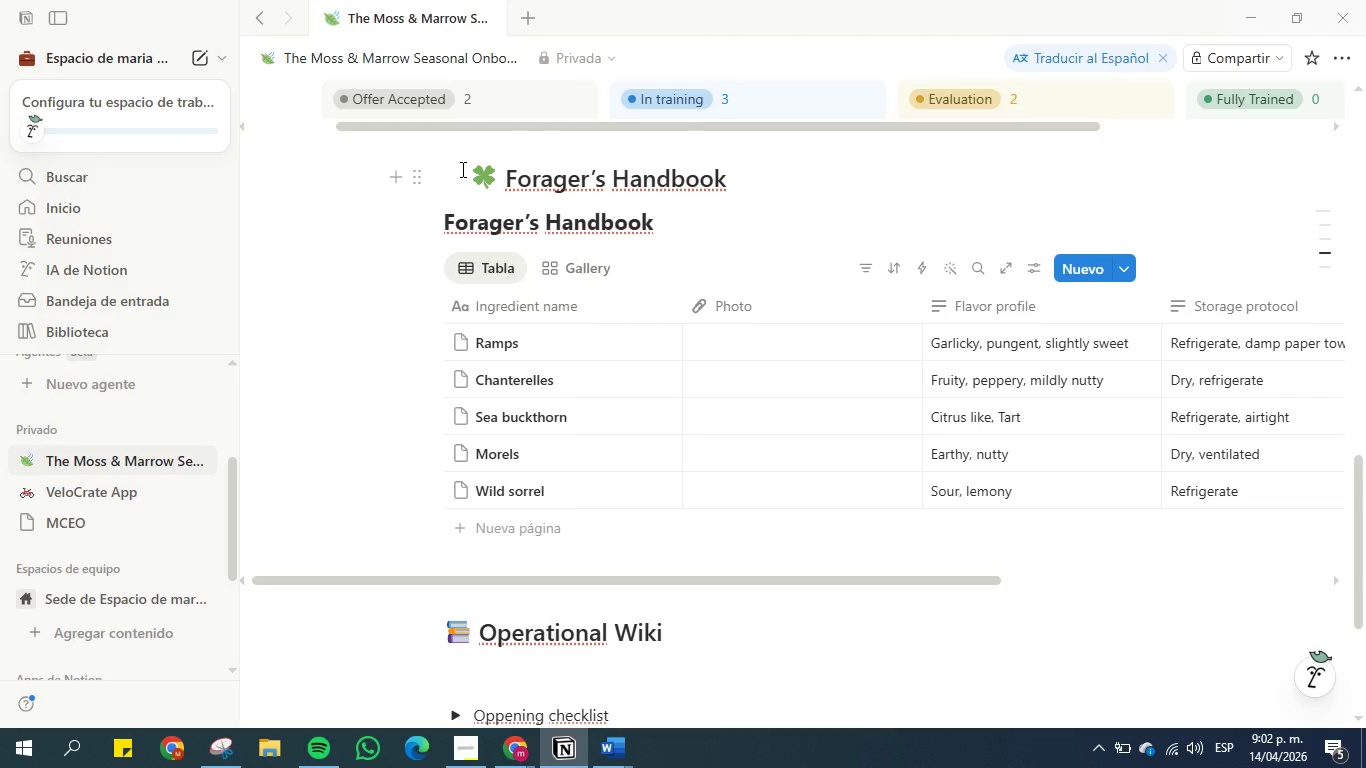 
key(Backspace)
 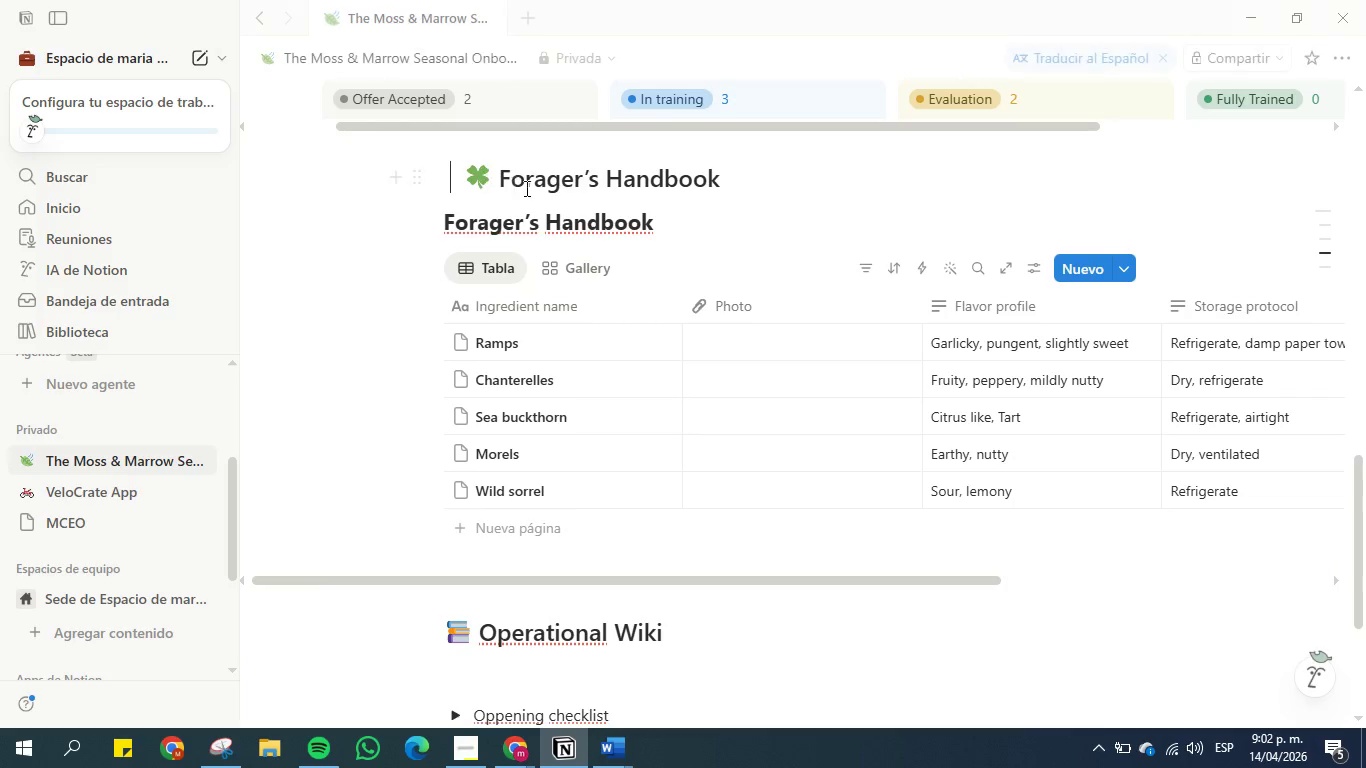 
key(Backspace)
 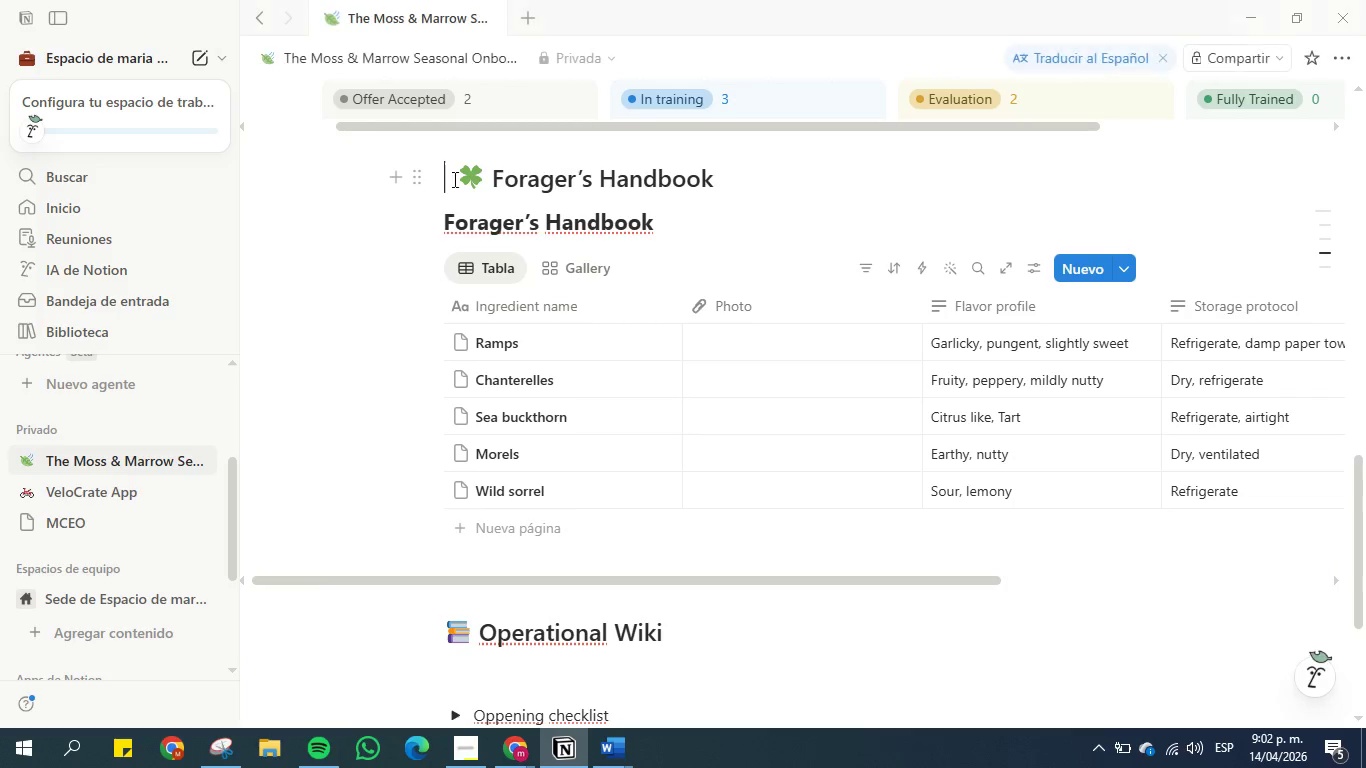 
left_click([459, 179])
 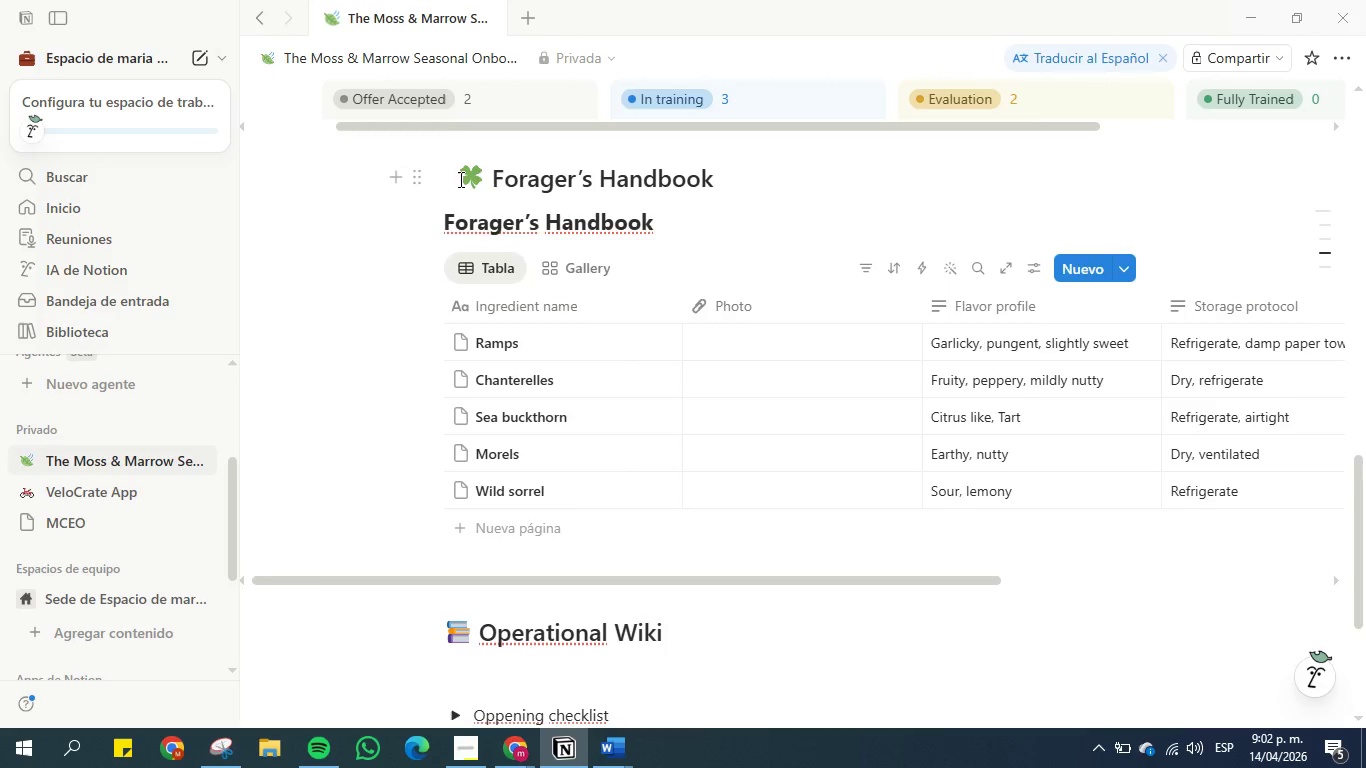 
key(Backspace)
 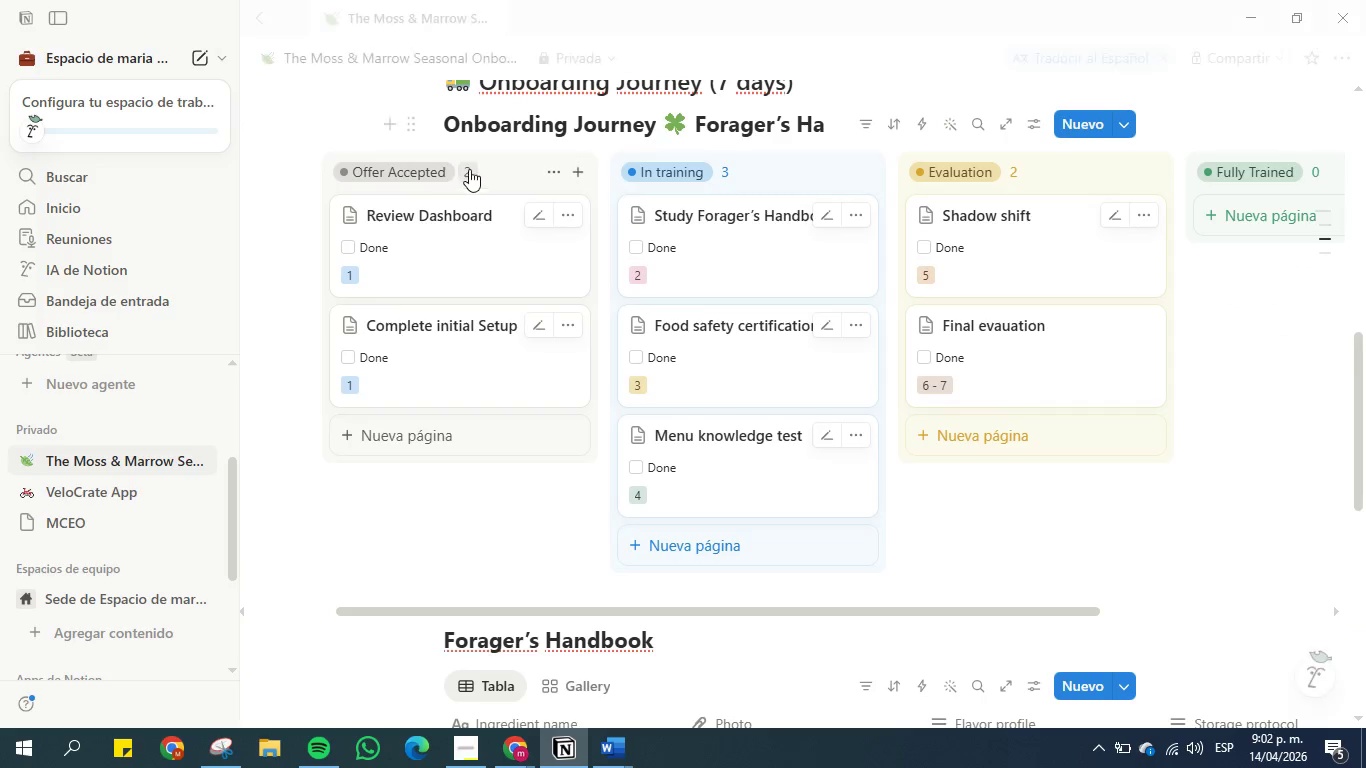 
scroll: coordinate [510, 198], scroll_direction: up, amount: 2.0
 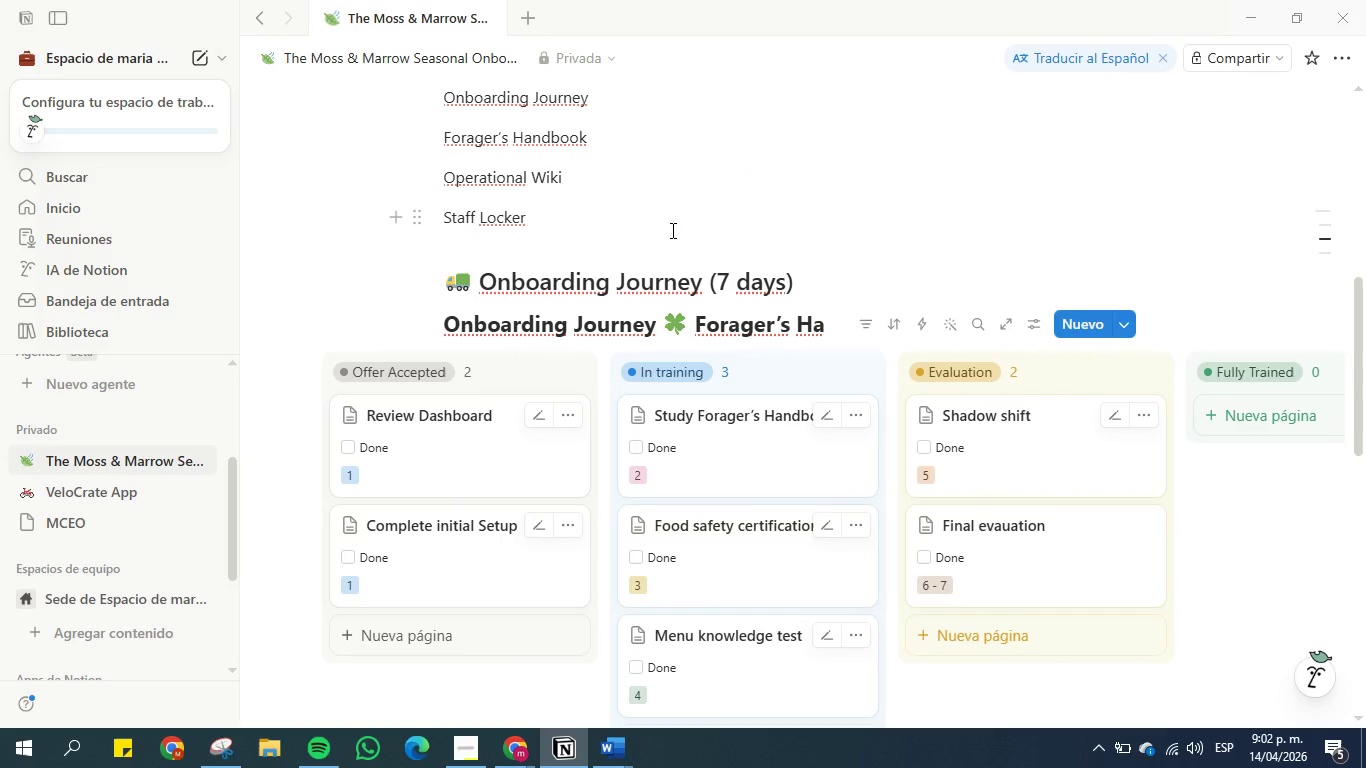 
key(Control+Z)
 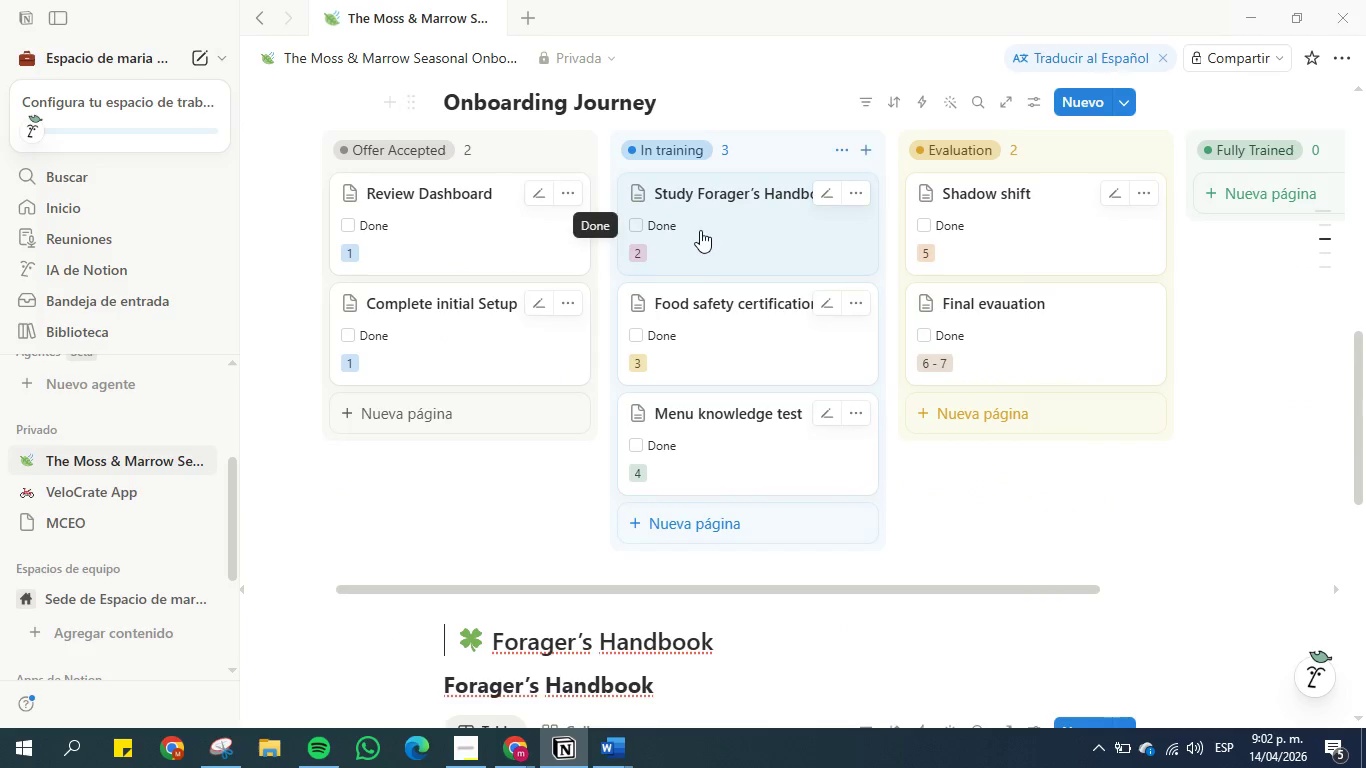 
scroll: coordinate [657, 291], scroll_direction: up, amount: 1.0
 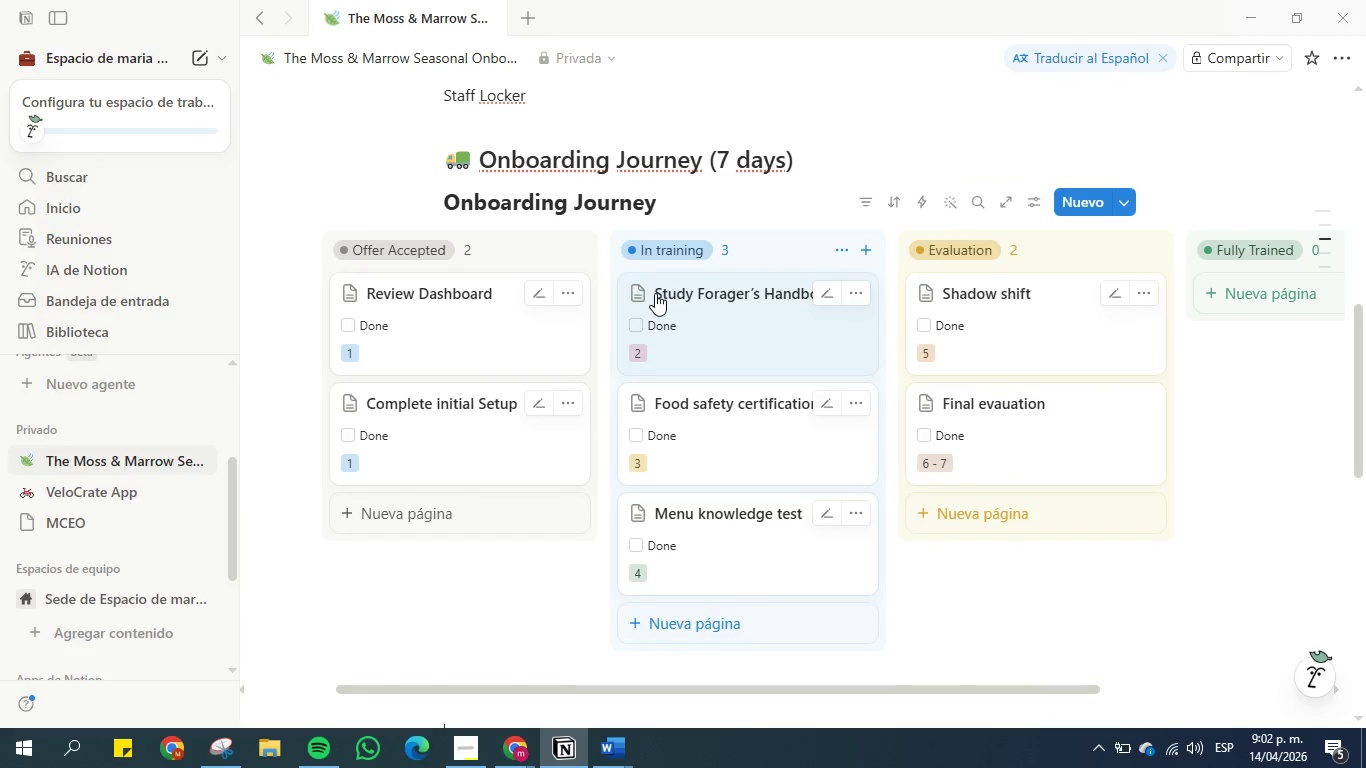 
scroll: coordinate [565, 331], scroll_direction: down, amount: 4.0
 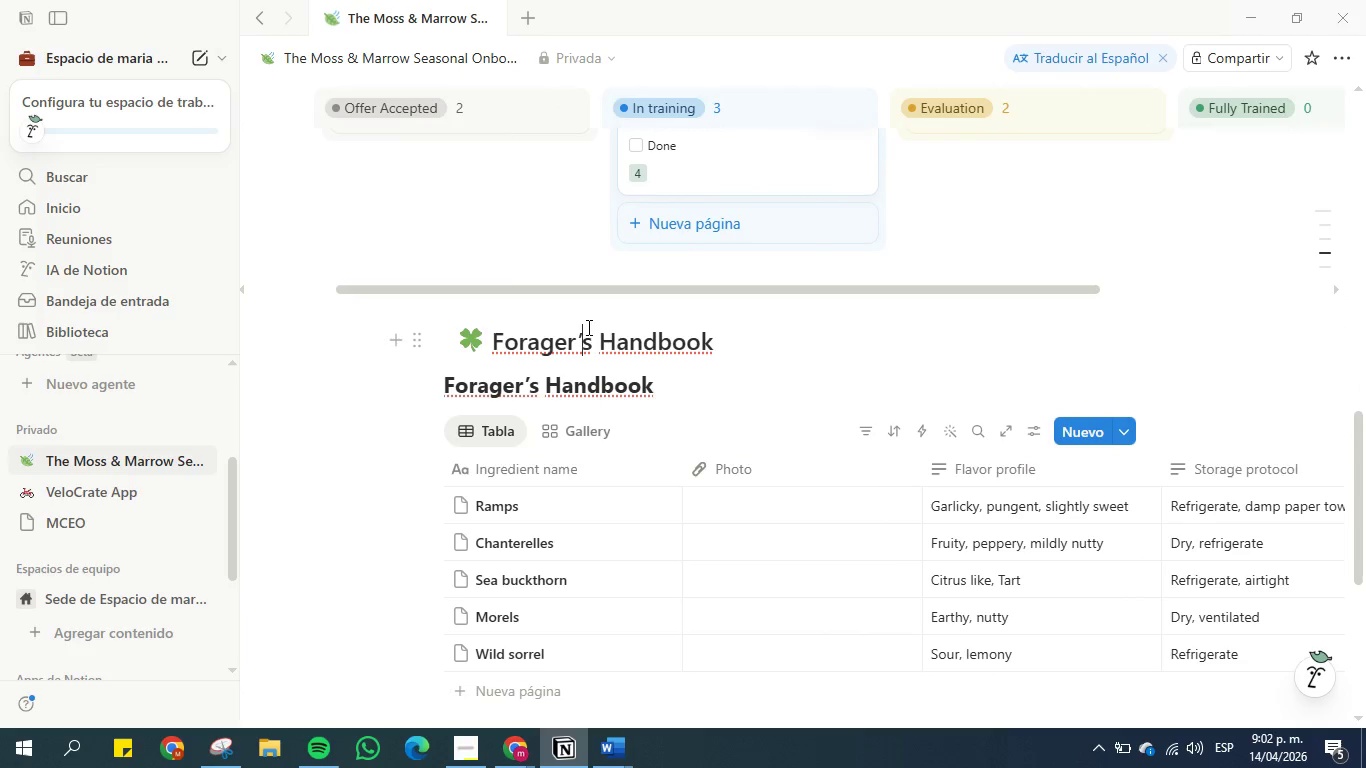 
double_click([705, 346])
 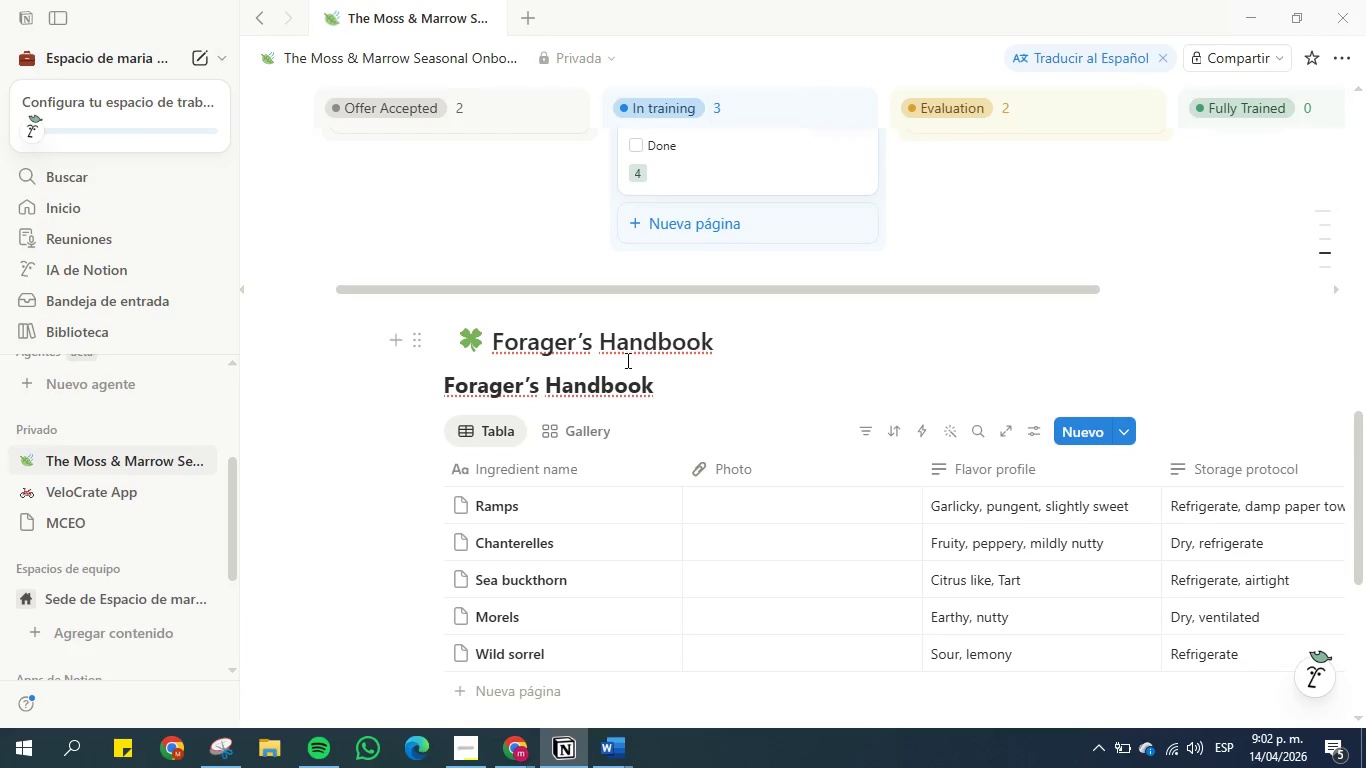 
scroll: coordinate [591, 383], scroll_direction: down, amount: 3.0
 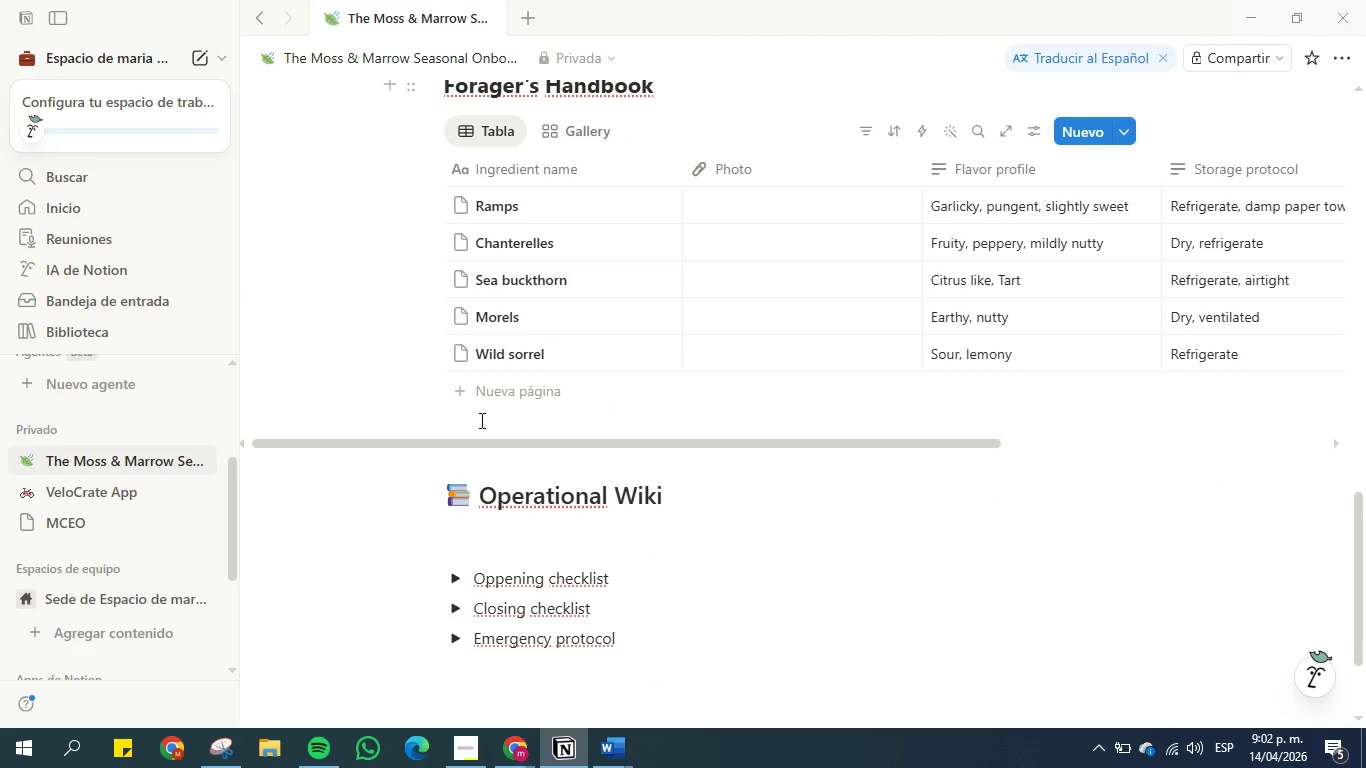 
scroll: coordinate [452, 551], scroll_direction: up, amount: 3.0
 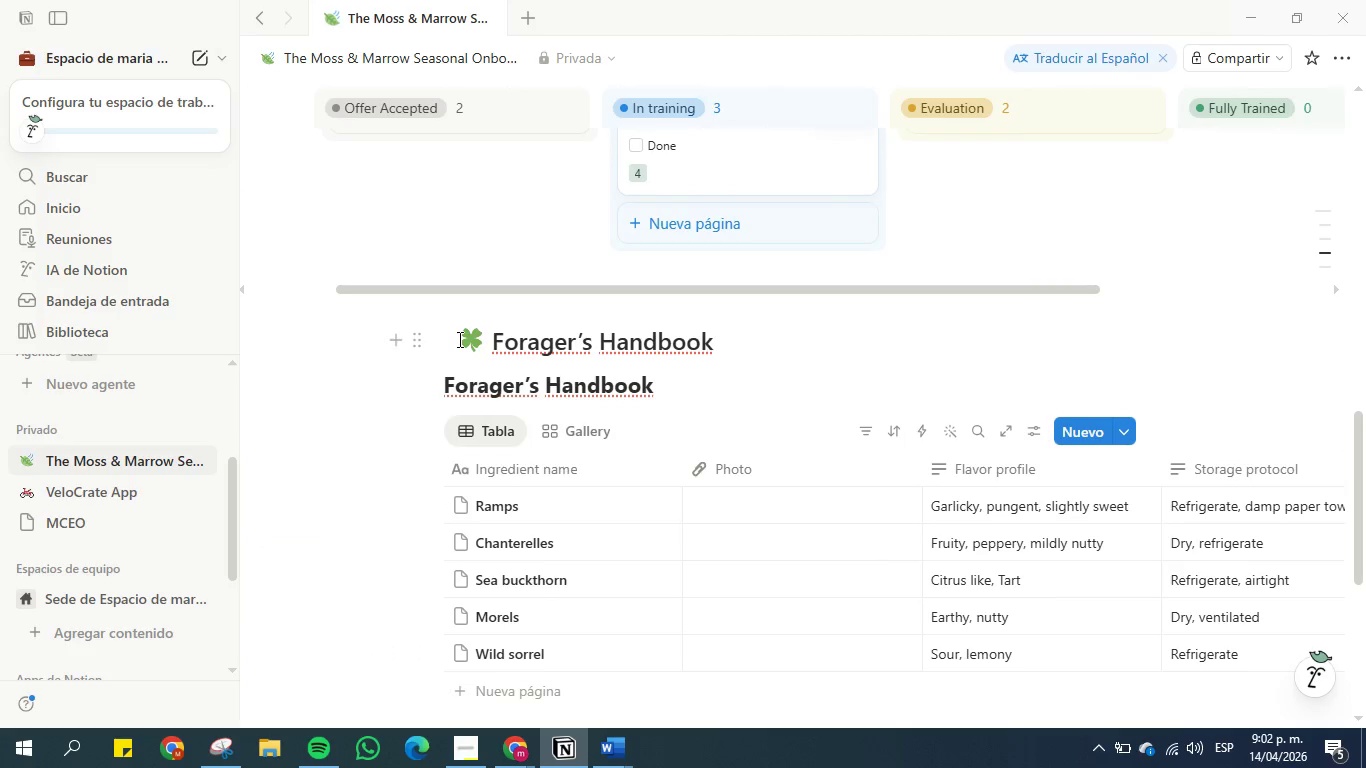 
left_click([458, 339])
 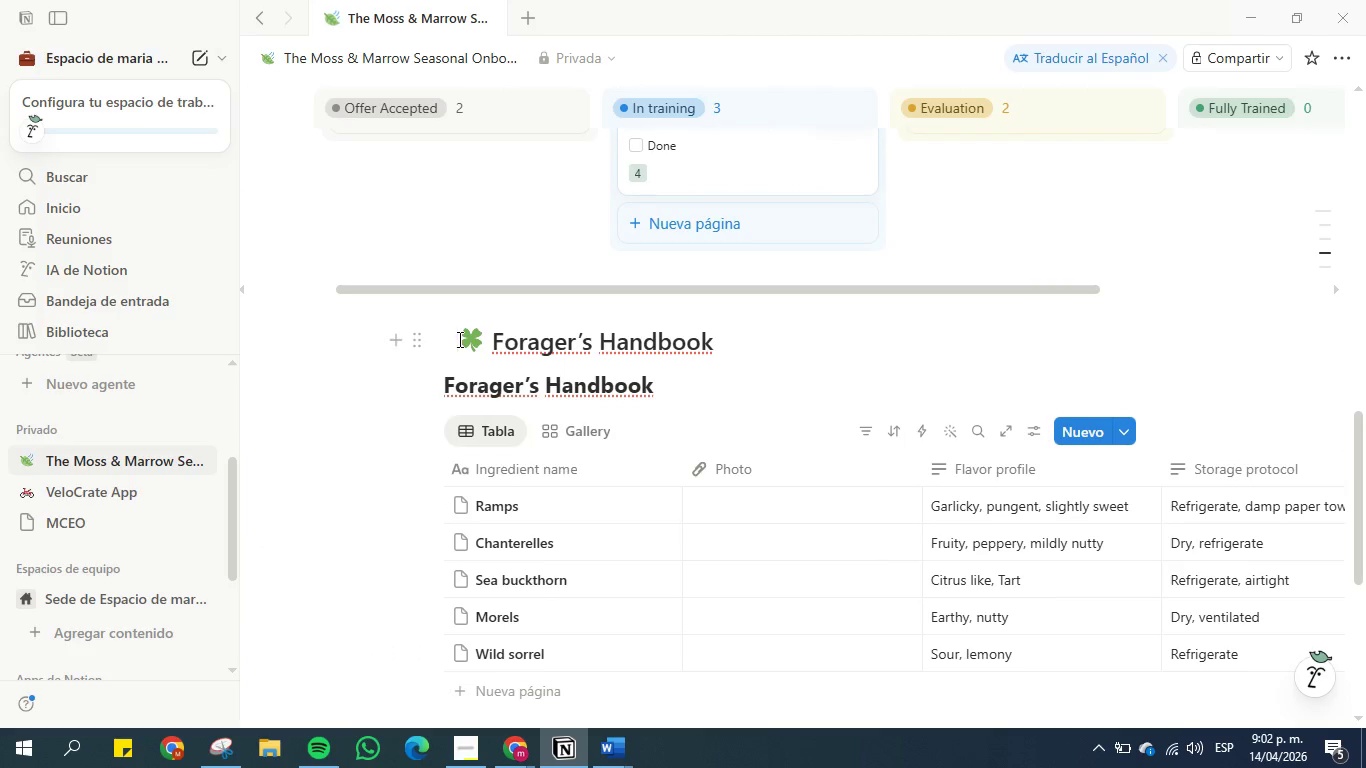 
key(Backspace)
 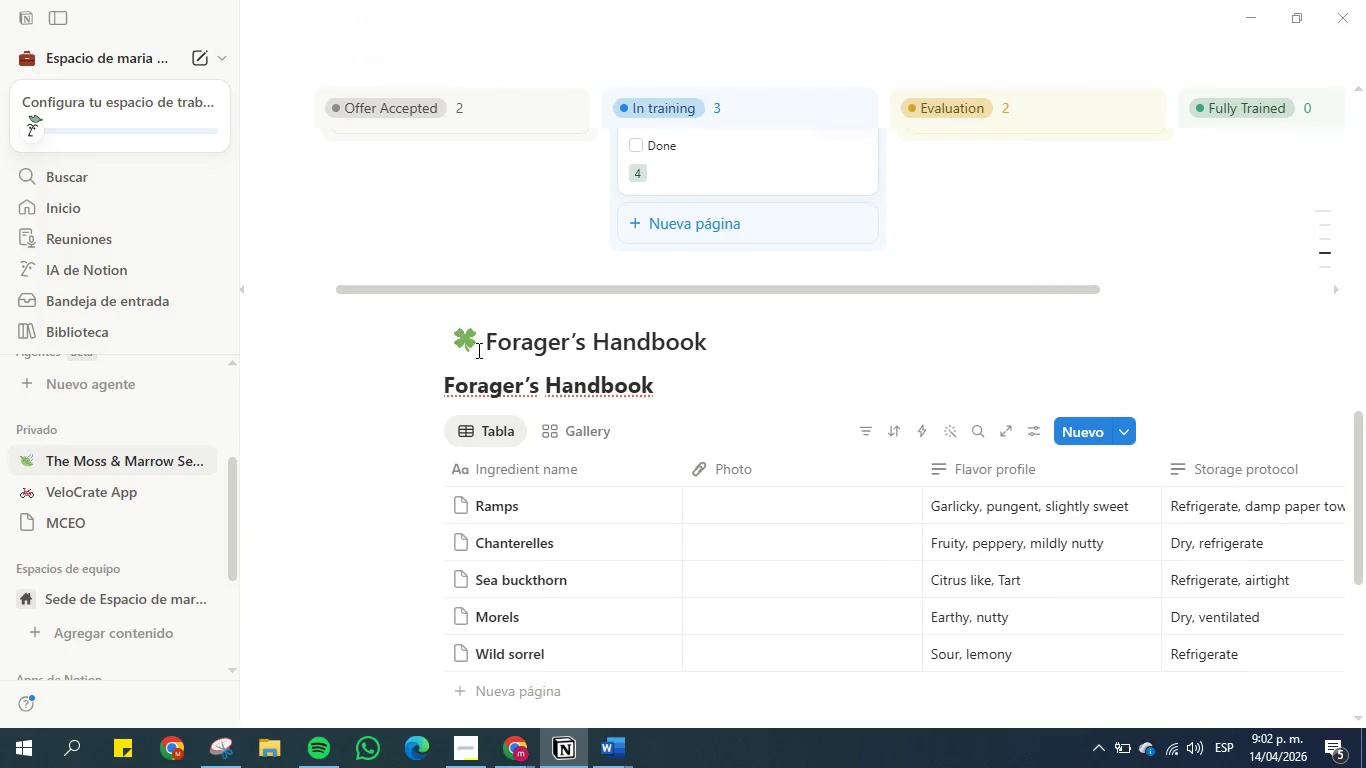 
scroll: coordinate [452, 455], scroll_direction: down, amount: 5.0
 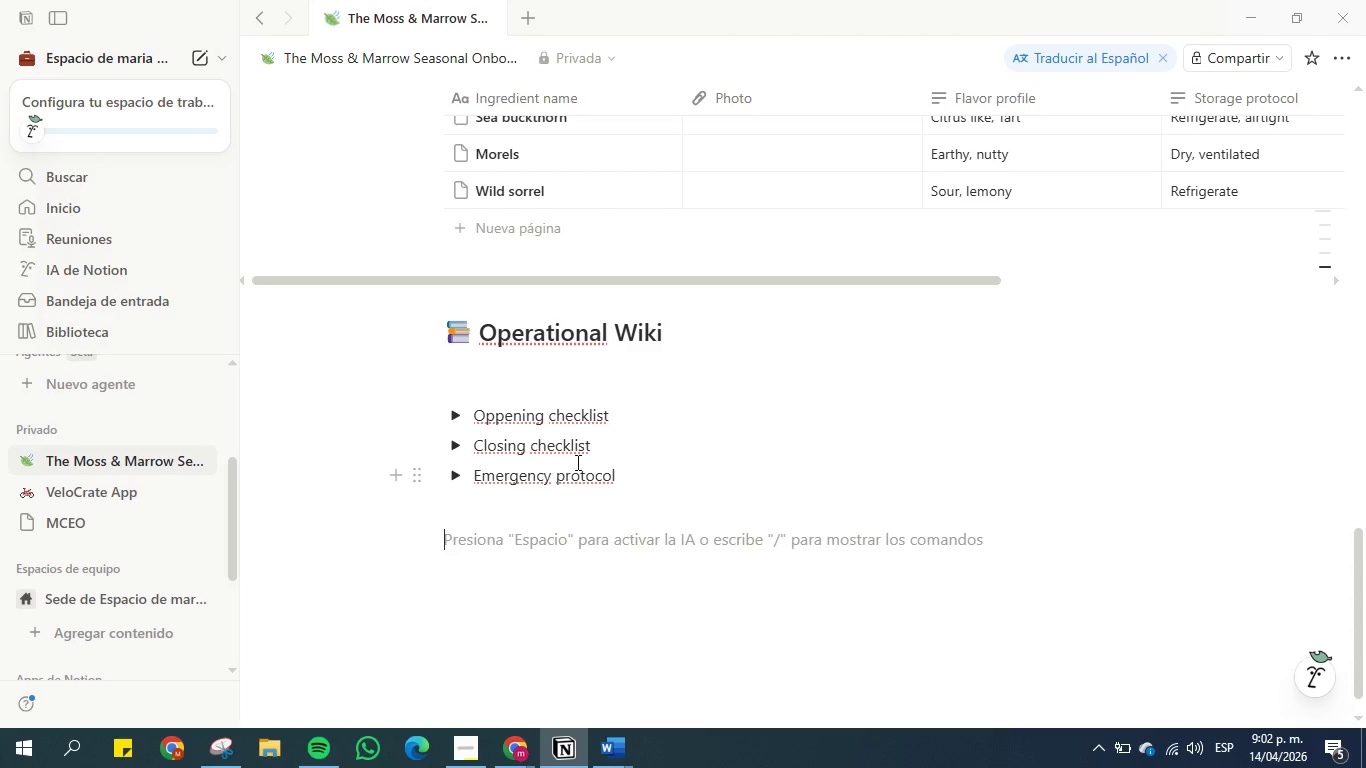 
wait(5.04)
 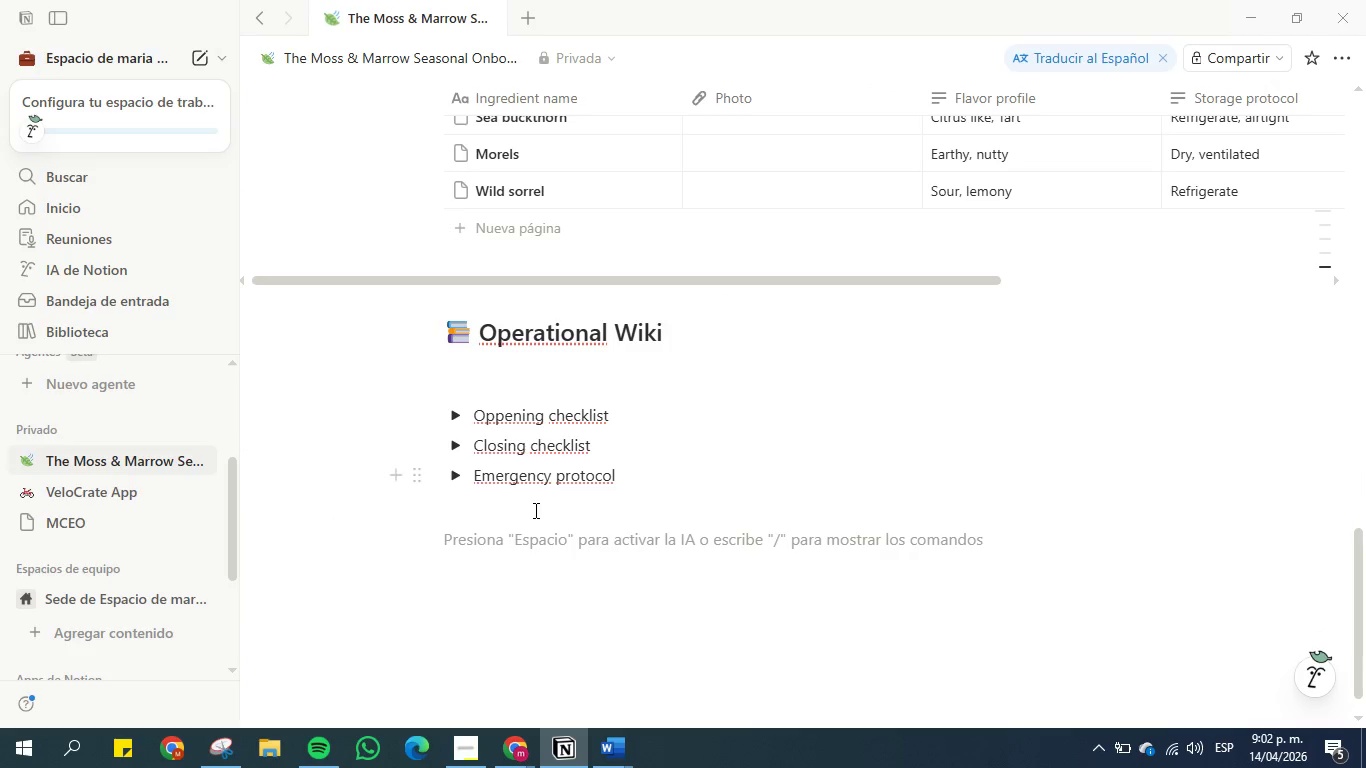 
left_click([507, 751])
 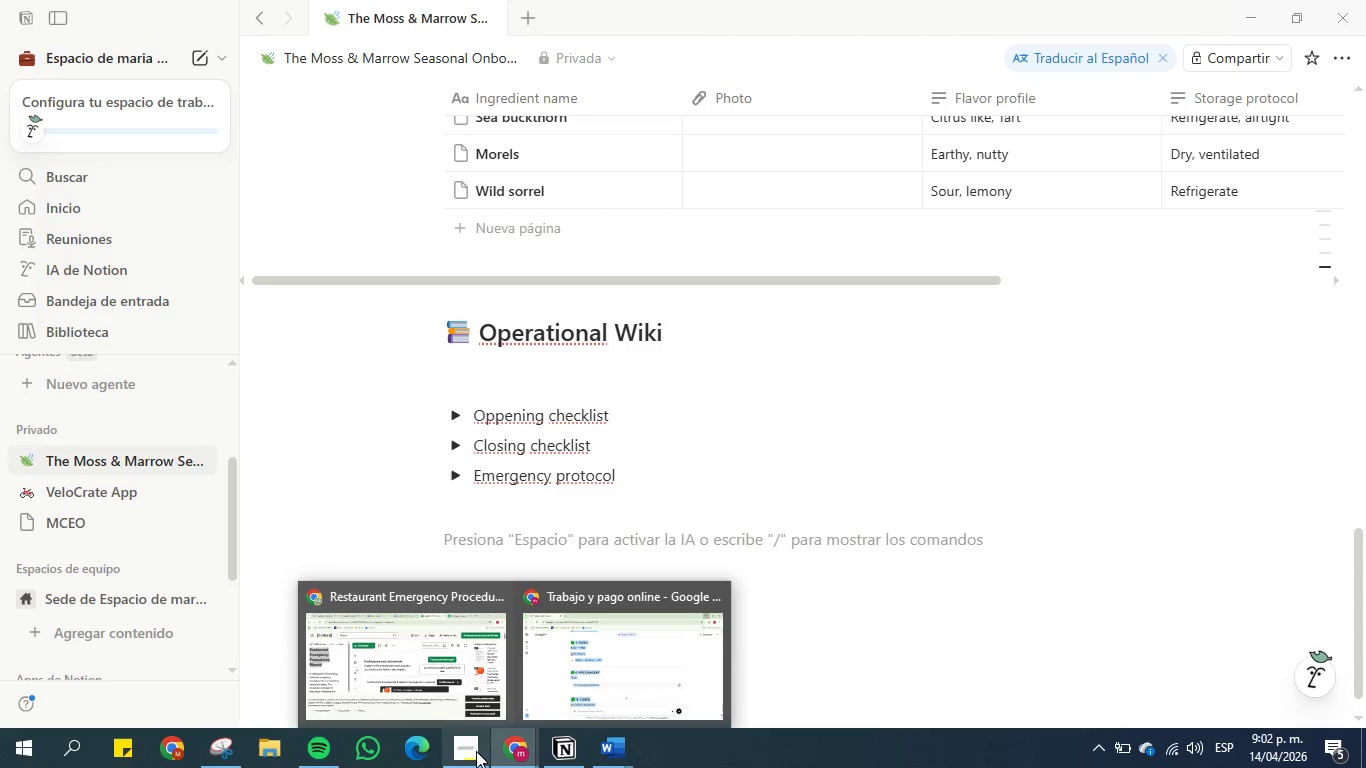 
left_click([460, 755])
 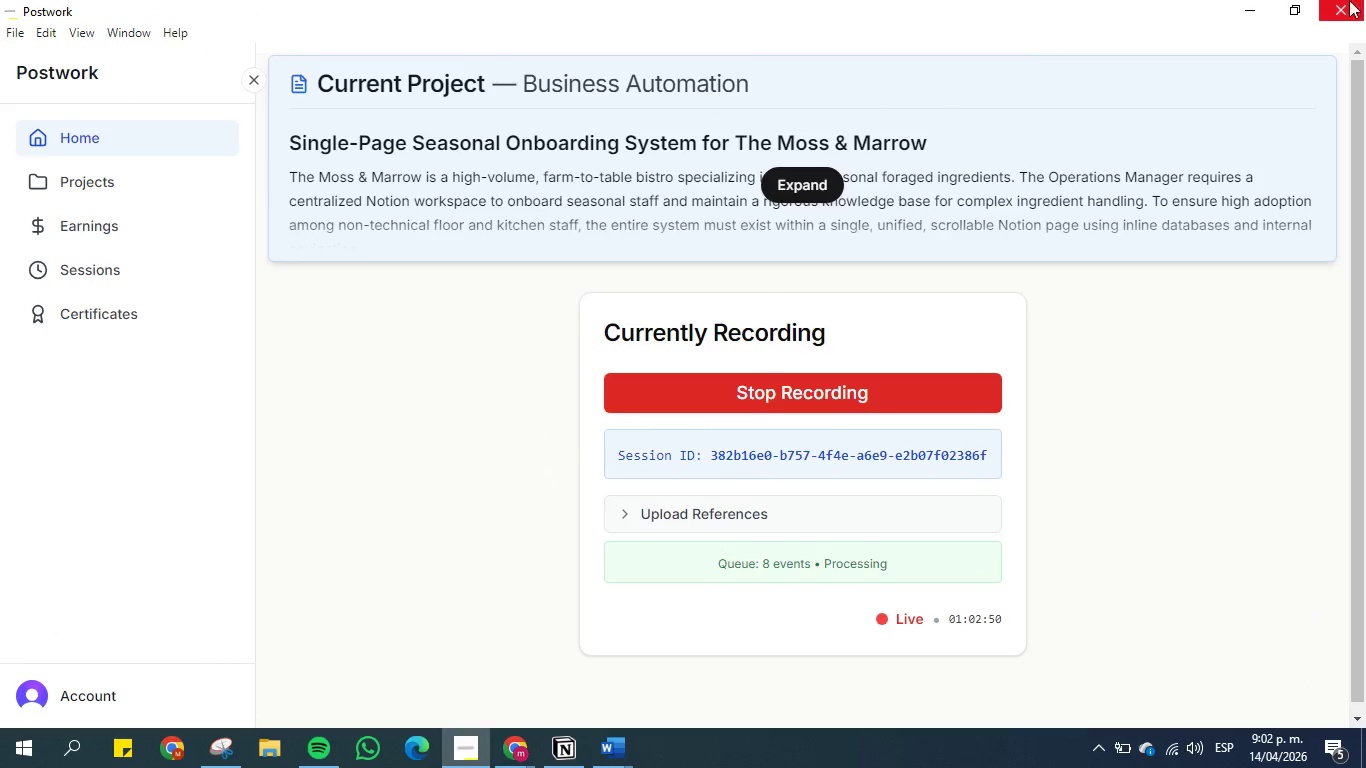 
left_click([1242, 4])
 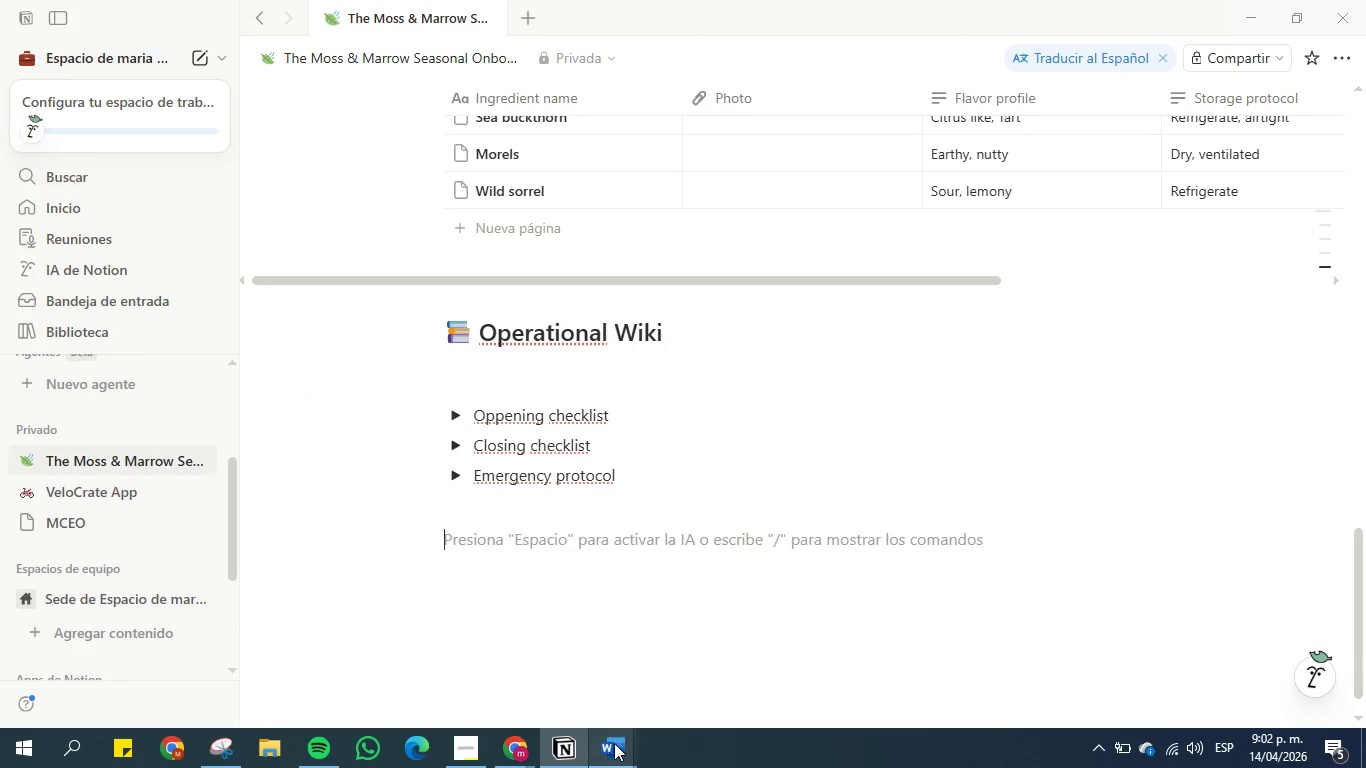 
left_click([613, 746])
 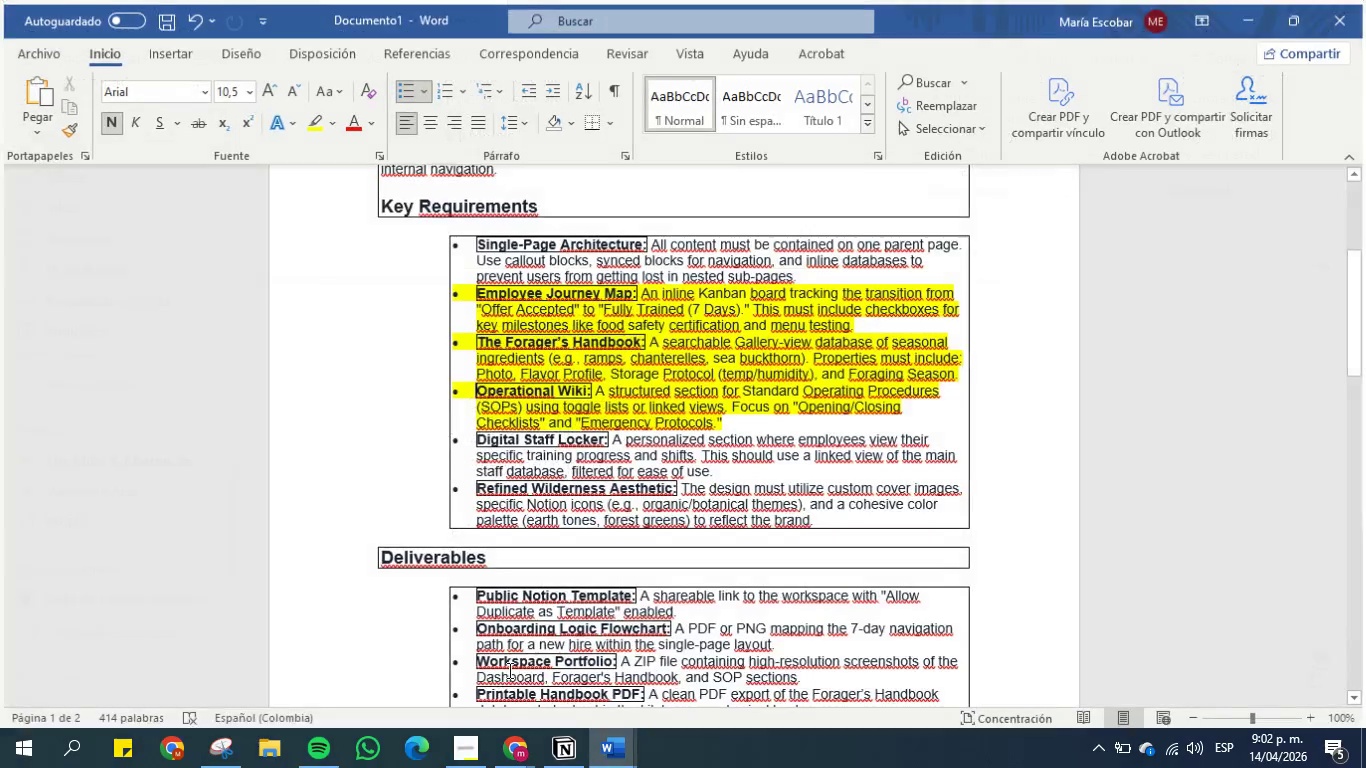 
left_click([579, 412])
 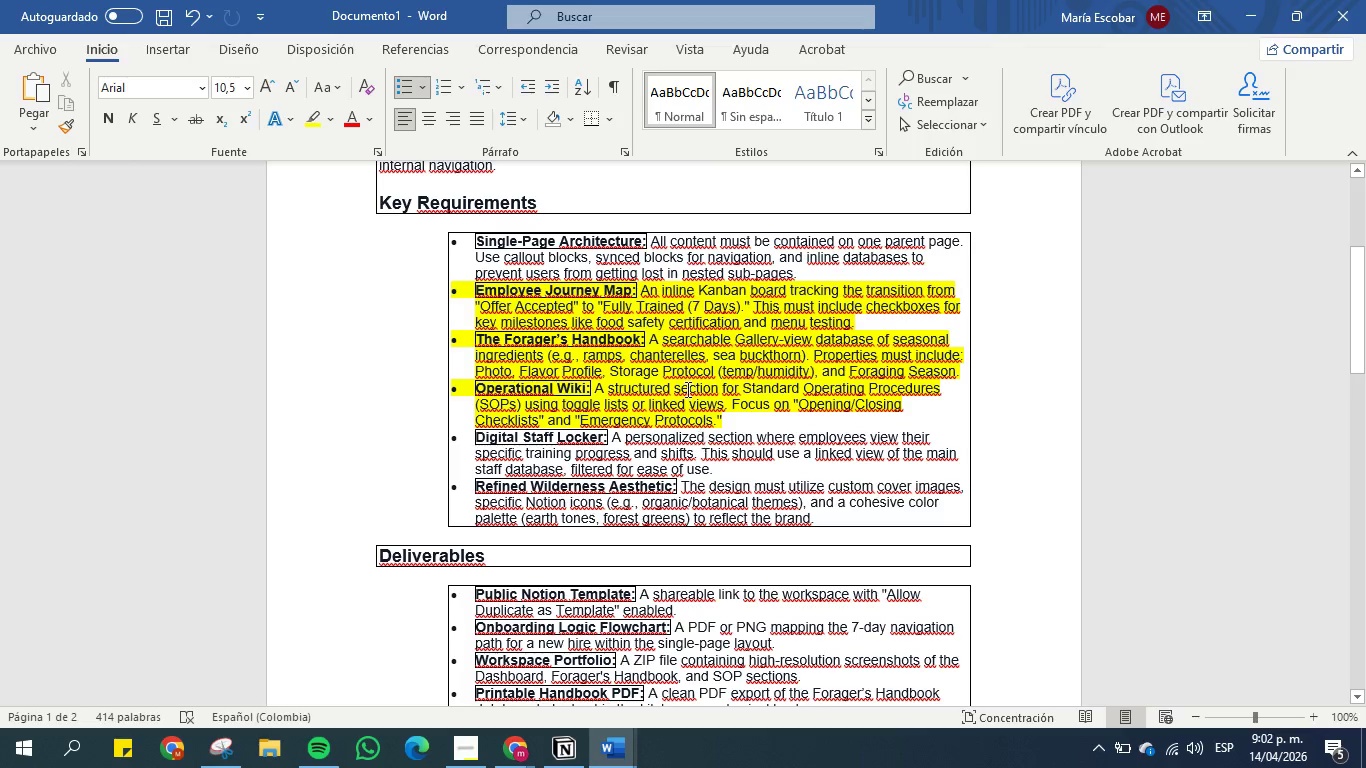 
scroll: coordinate [681, 365], scroll_direction: down, amount: 1.0
 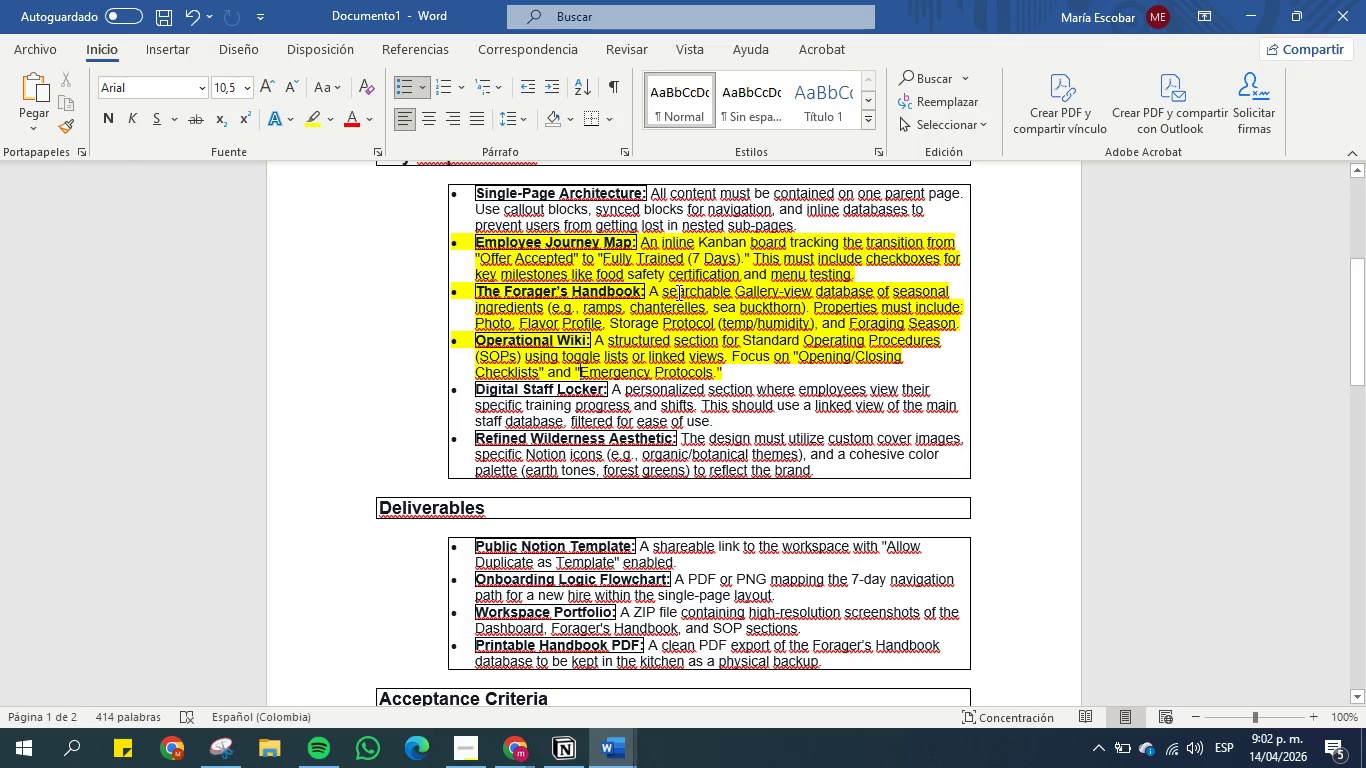 
wait(21.16)
 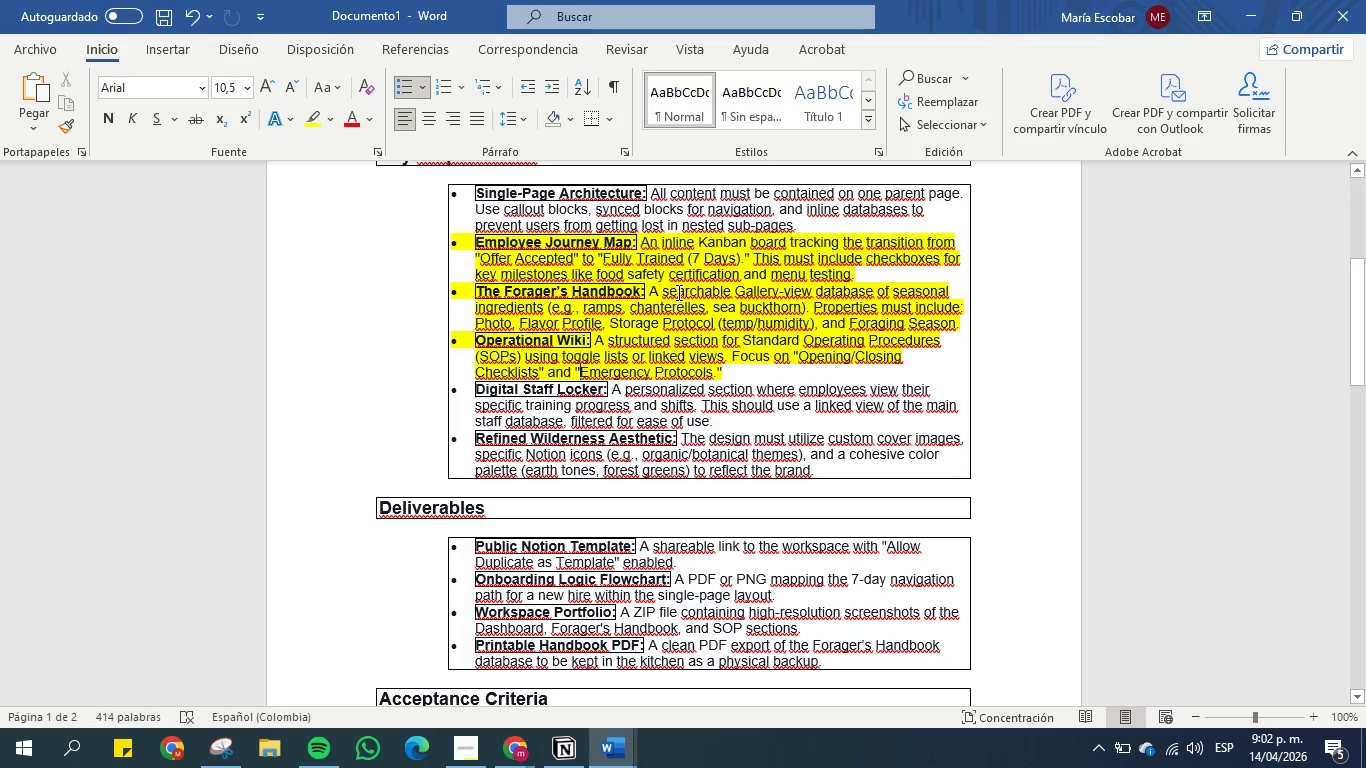 
left_click_drag(start_coordinate=[527, 385], to_coordinate=[581, 391])
 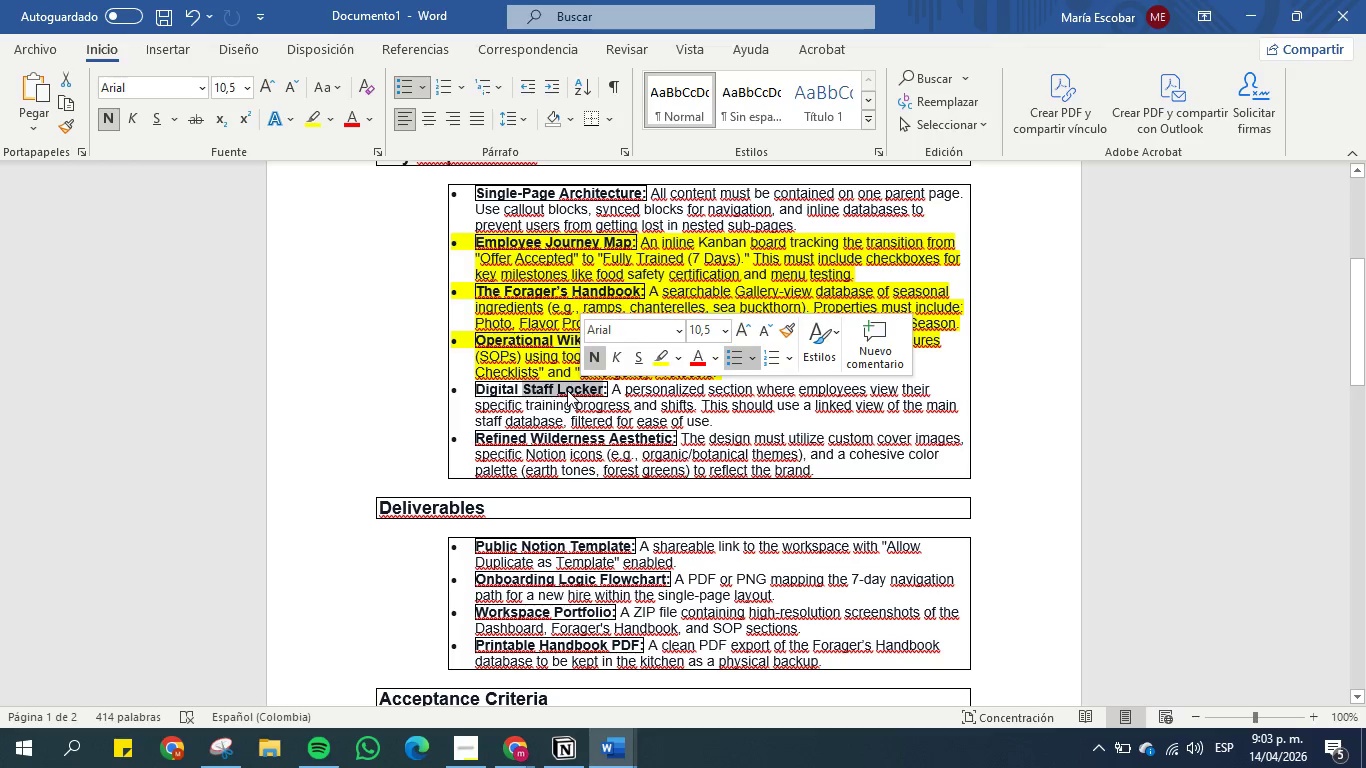 
left_click([567, 390])
 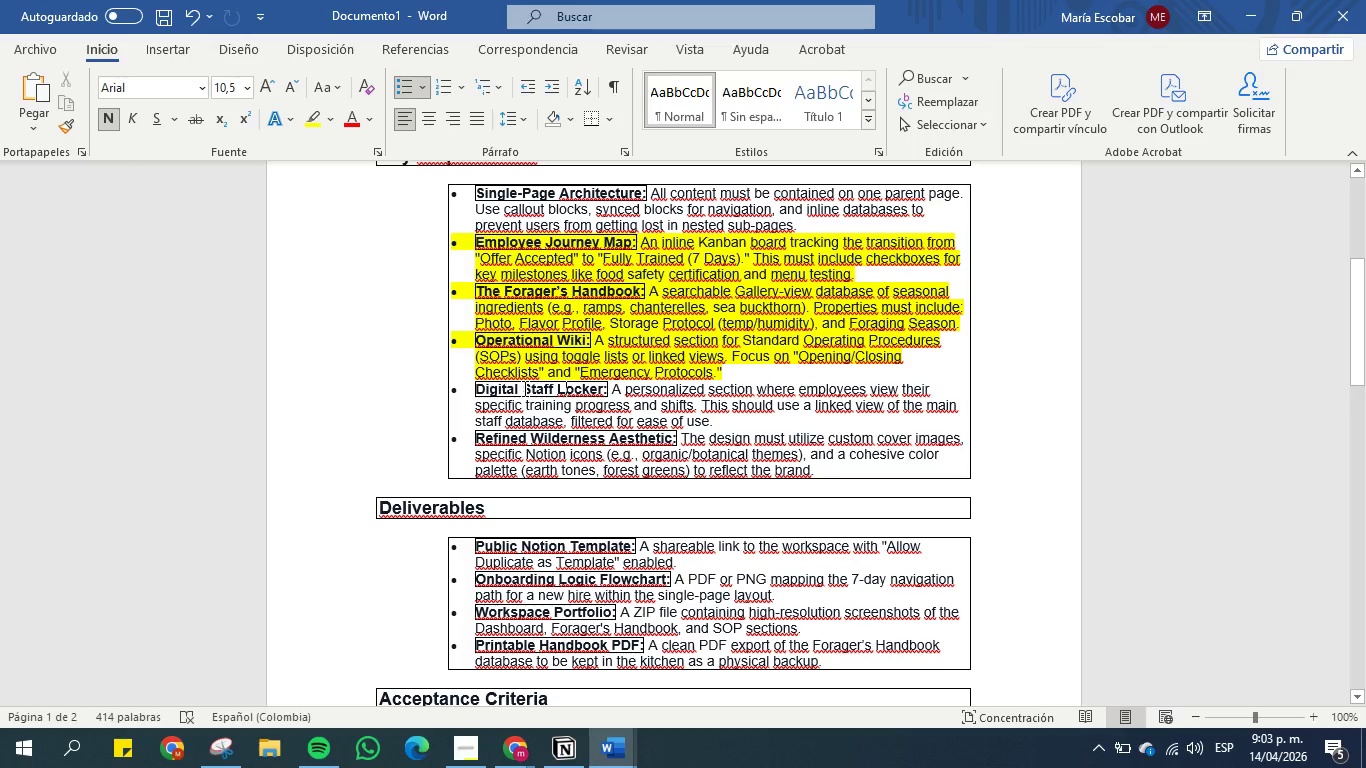 
left_click_drag(start_coordinate=[523, 388], to_coordinate=[604, 386])
 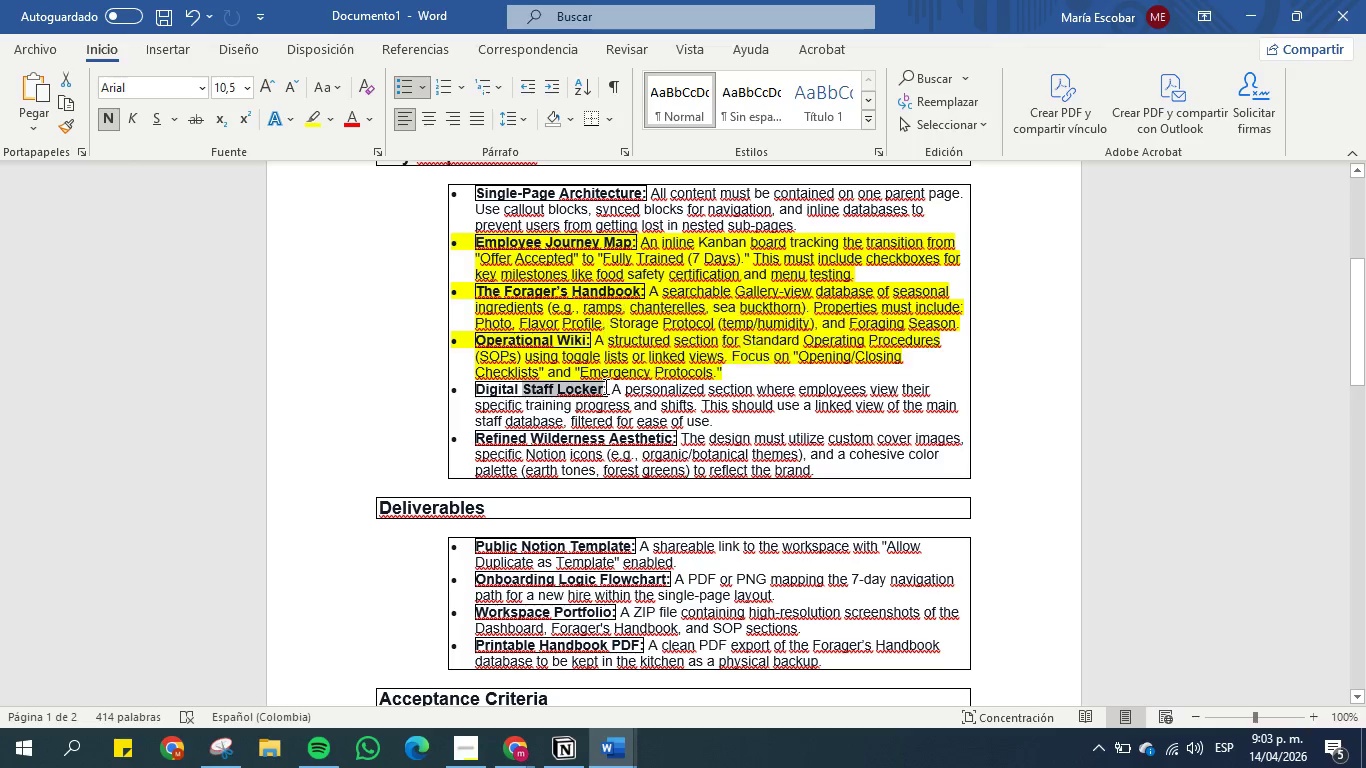 
key(Control+C)
 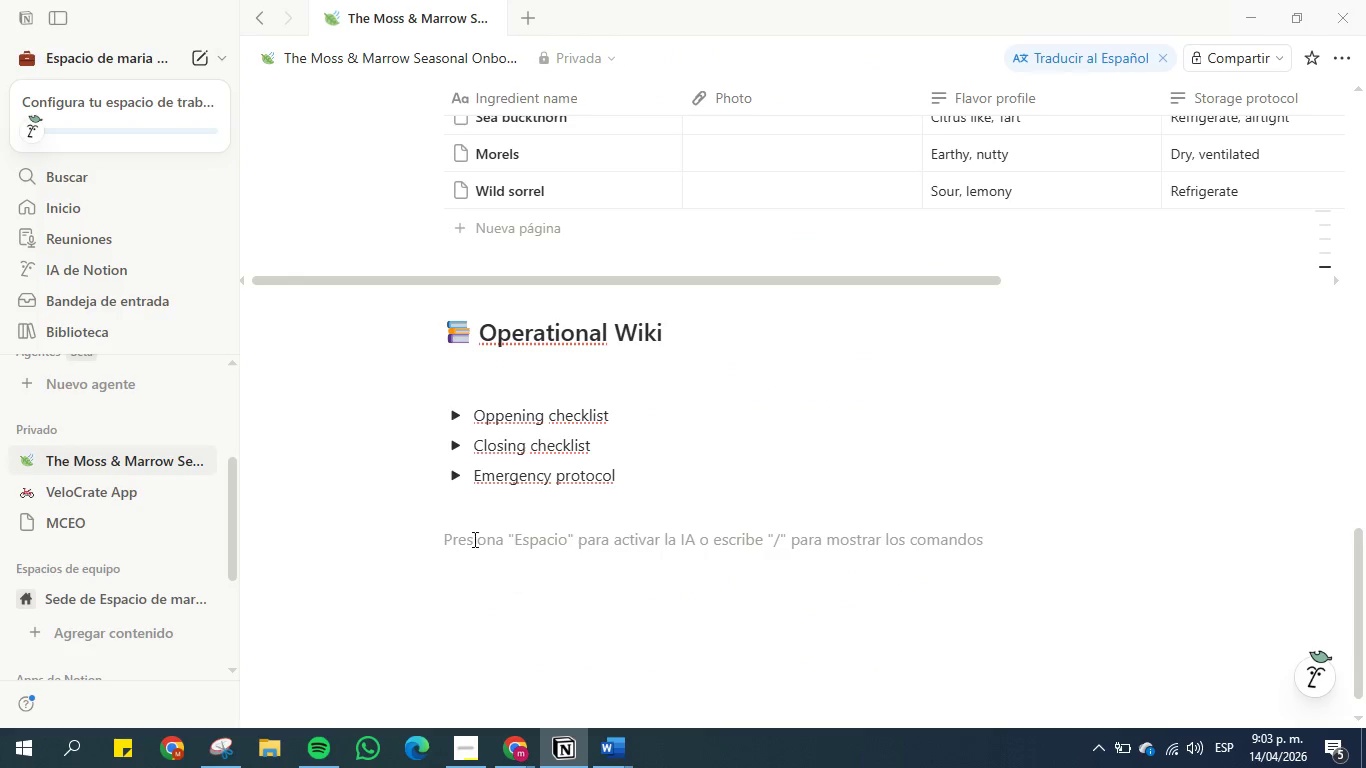 
left_click([471, 537])
 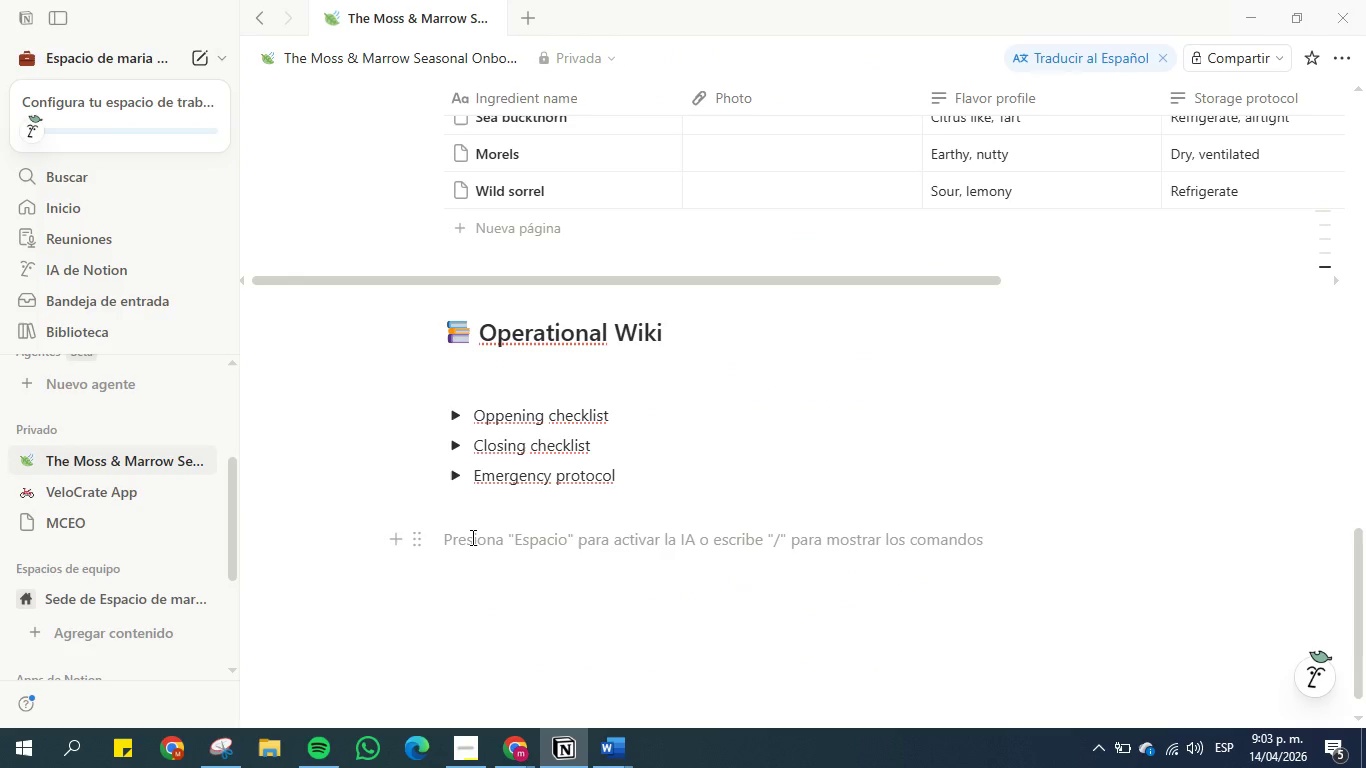 
key(Control+V)
 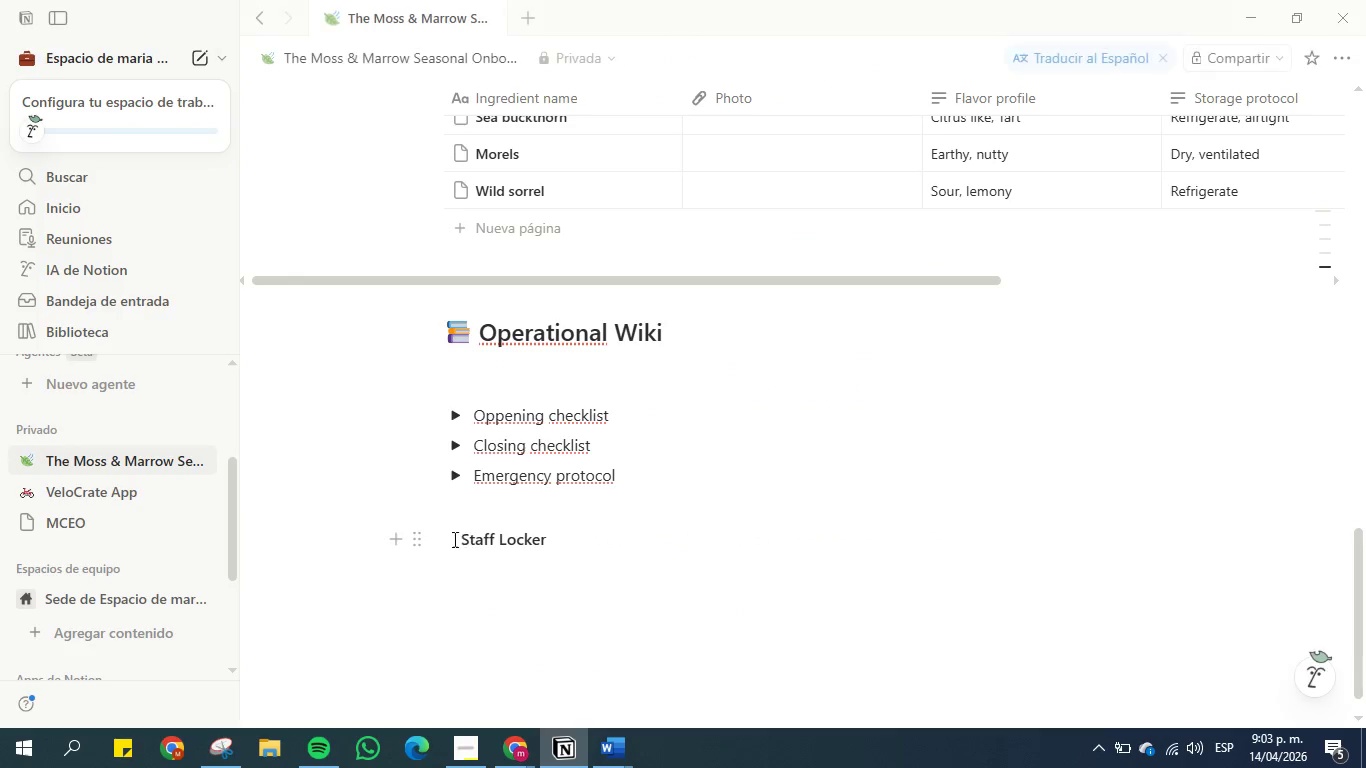 
left_click([424, 543])
 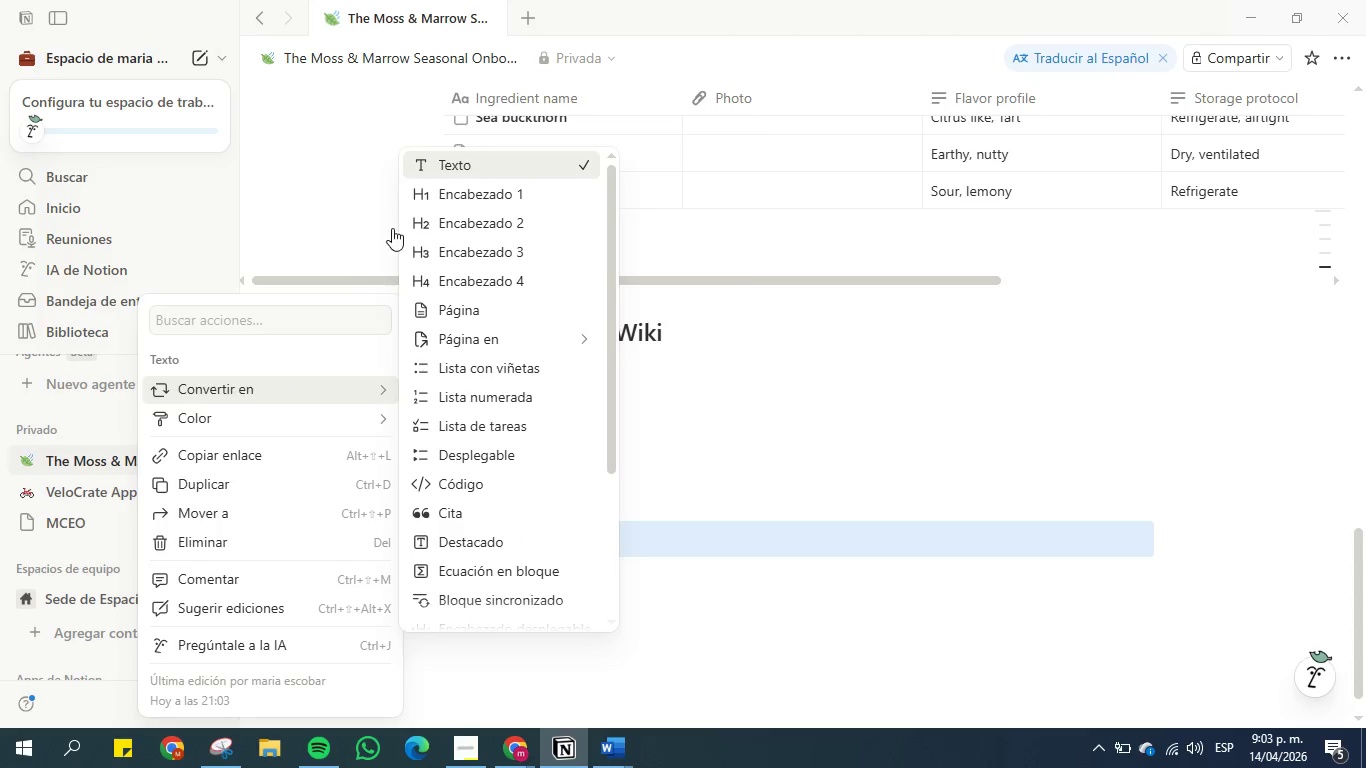 
left_click([502, 223])
 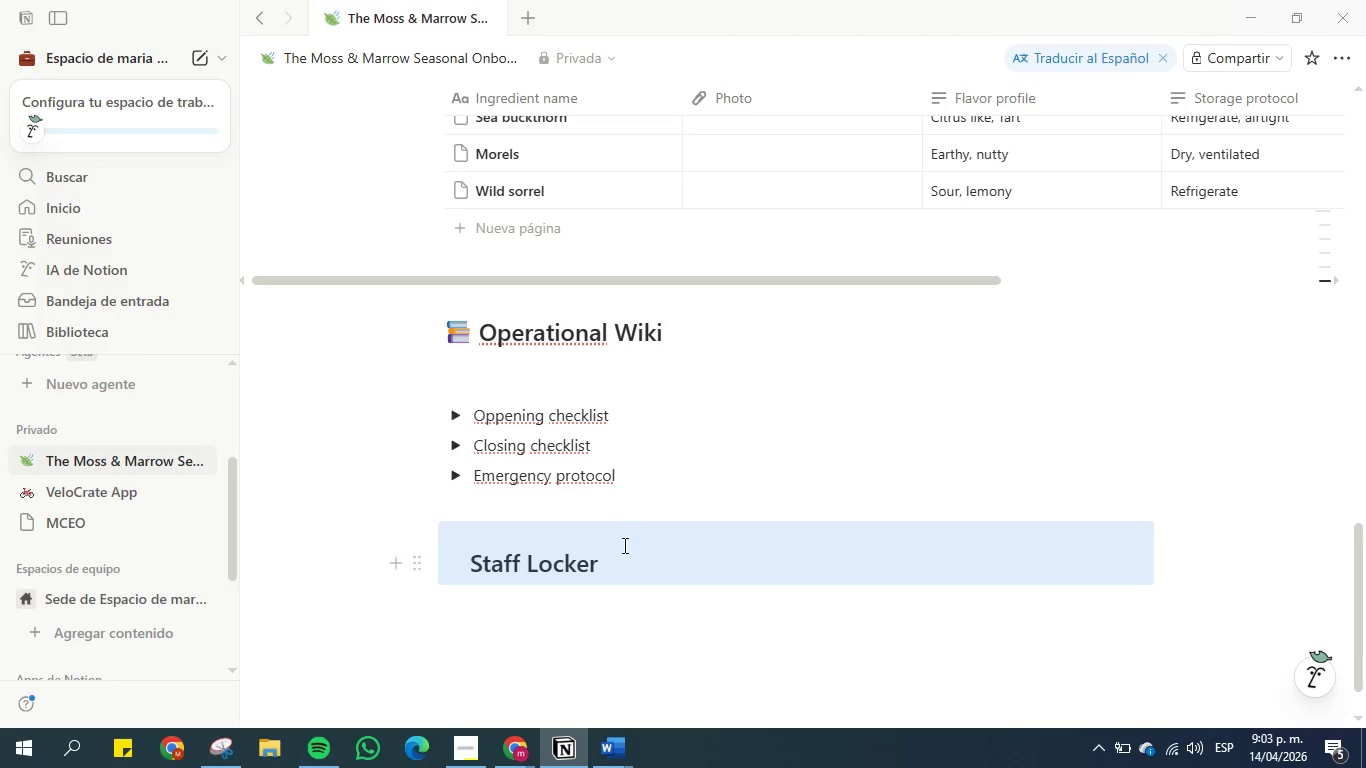 
left_click([620, 548])
 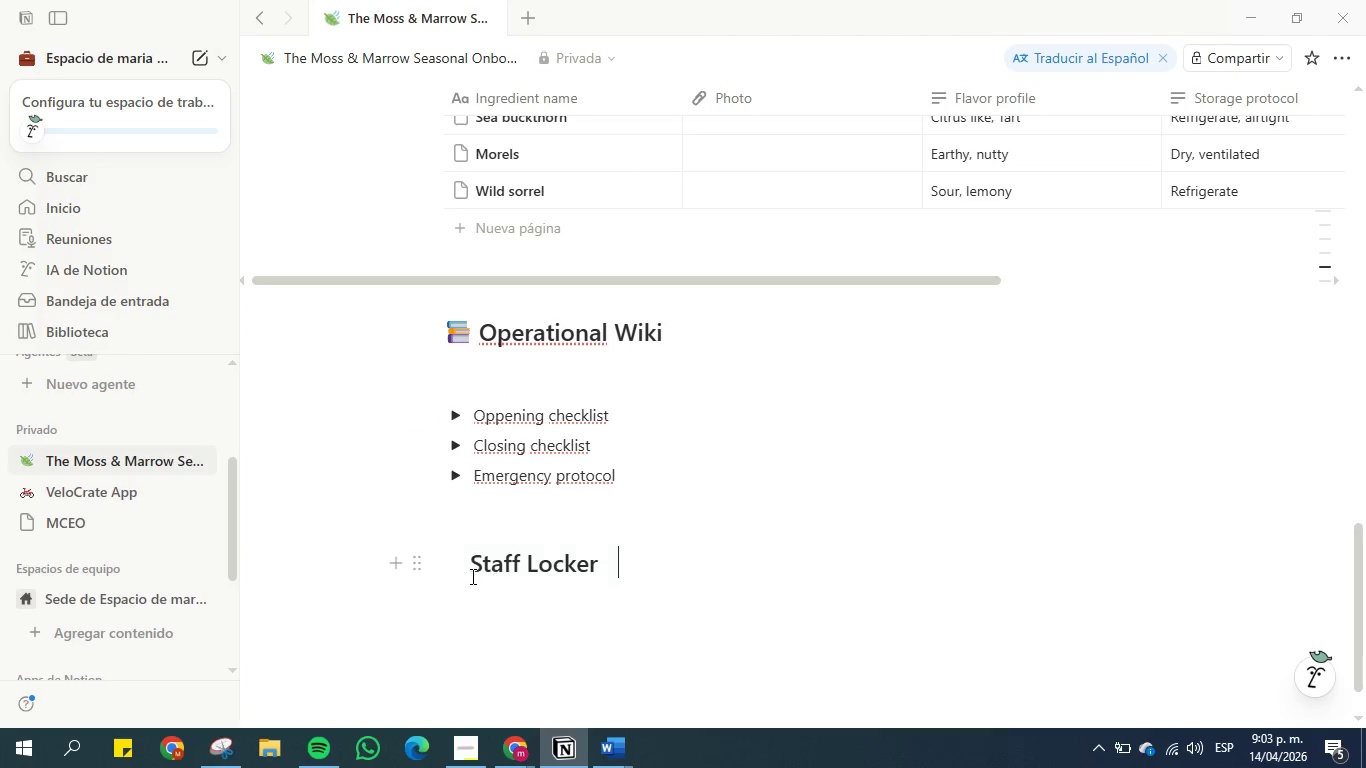 
left_click([471, 571])
 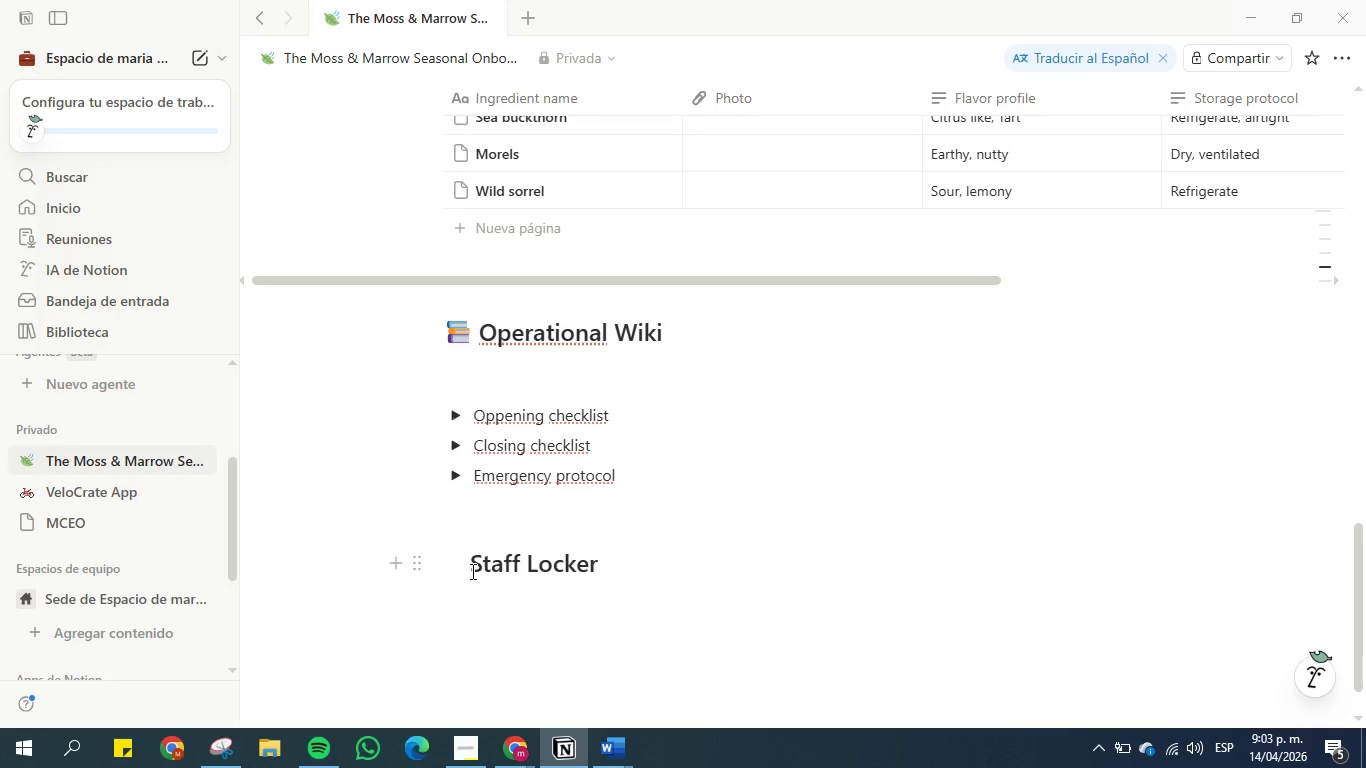 
key(Shift+ShiftRight)
 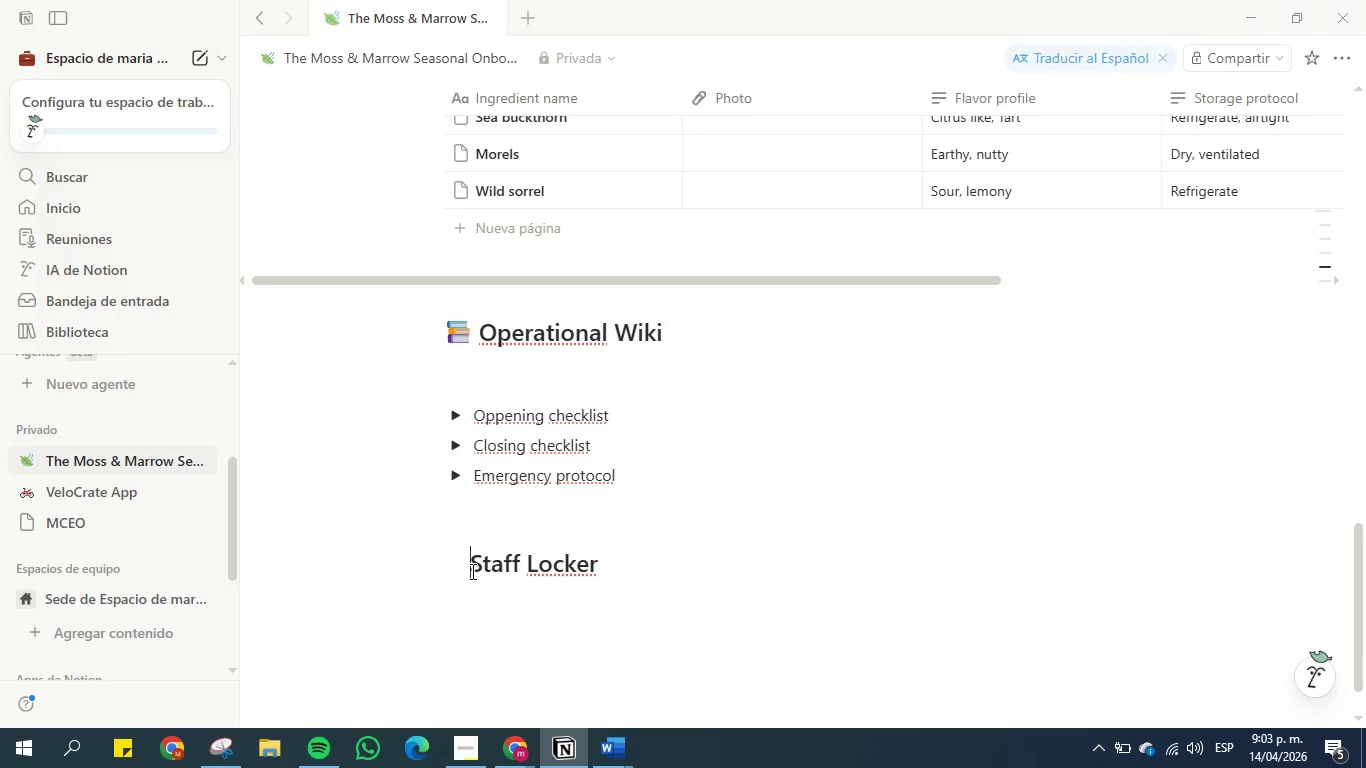 
key(Shift+Period)
 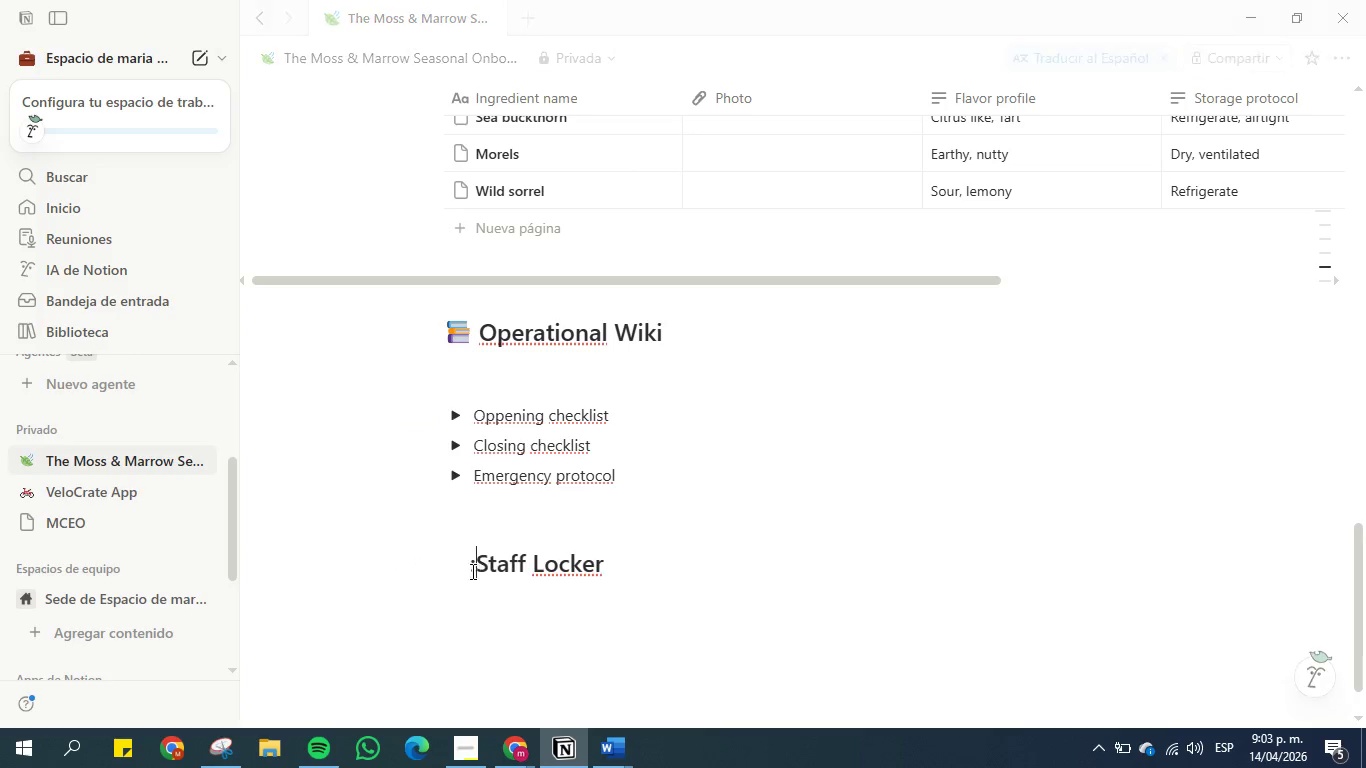 
key(Space)
 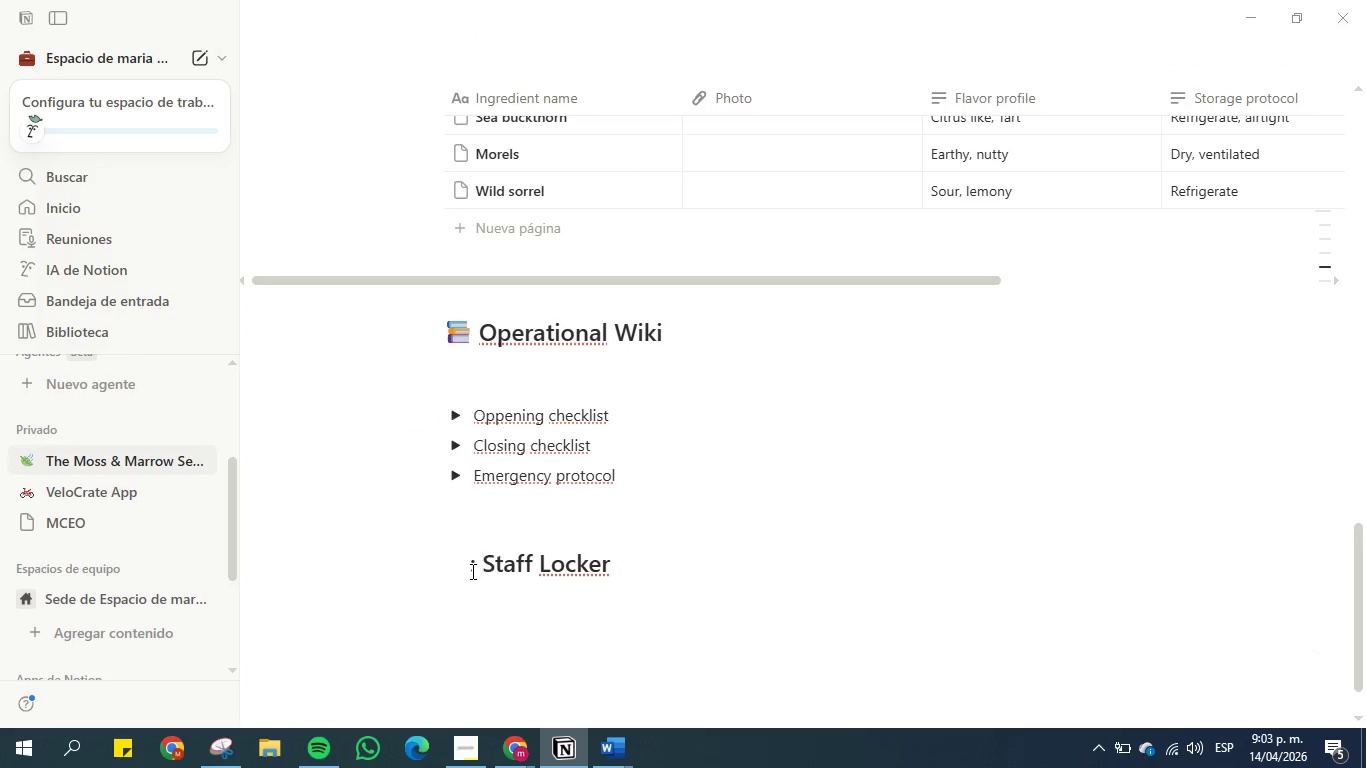 
key(Backspace)
 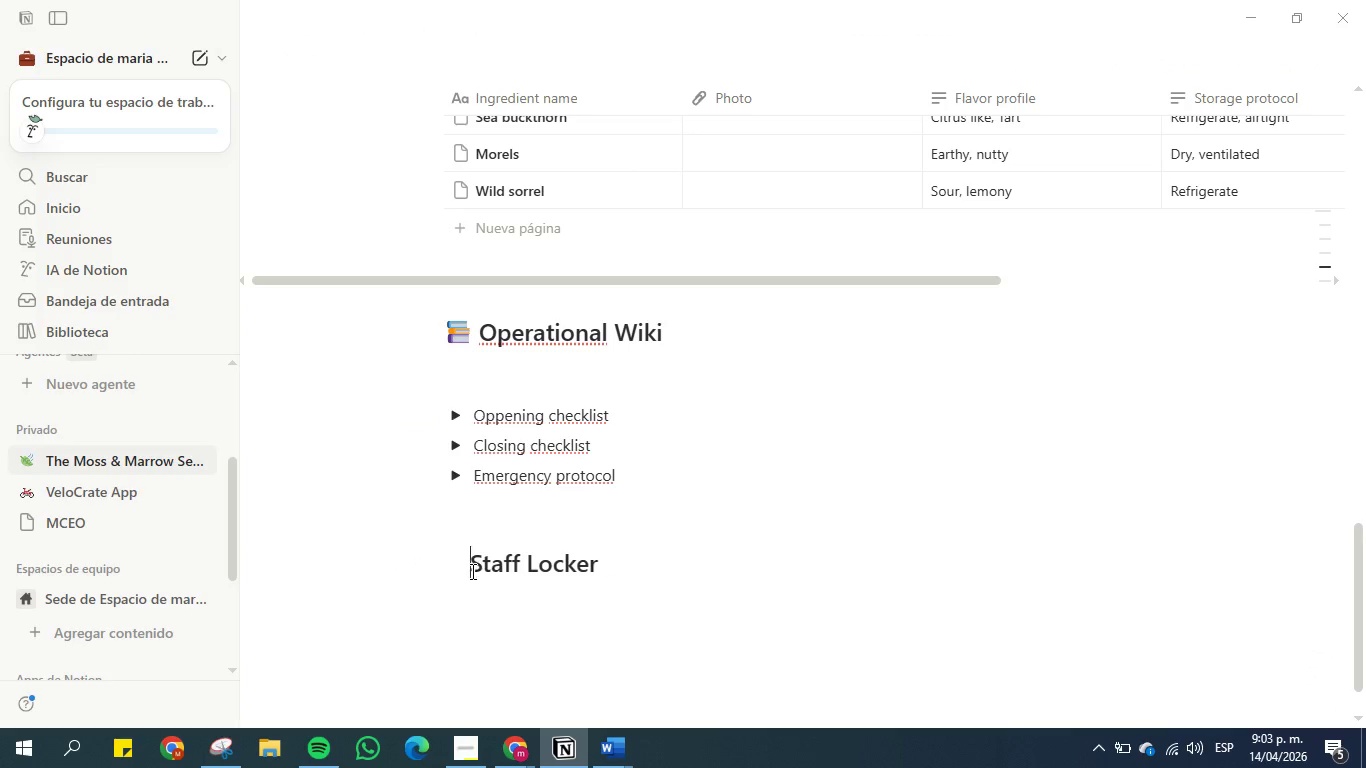 
key(Backspace)
 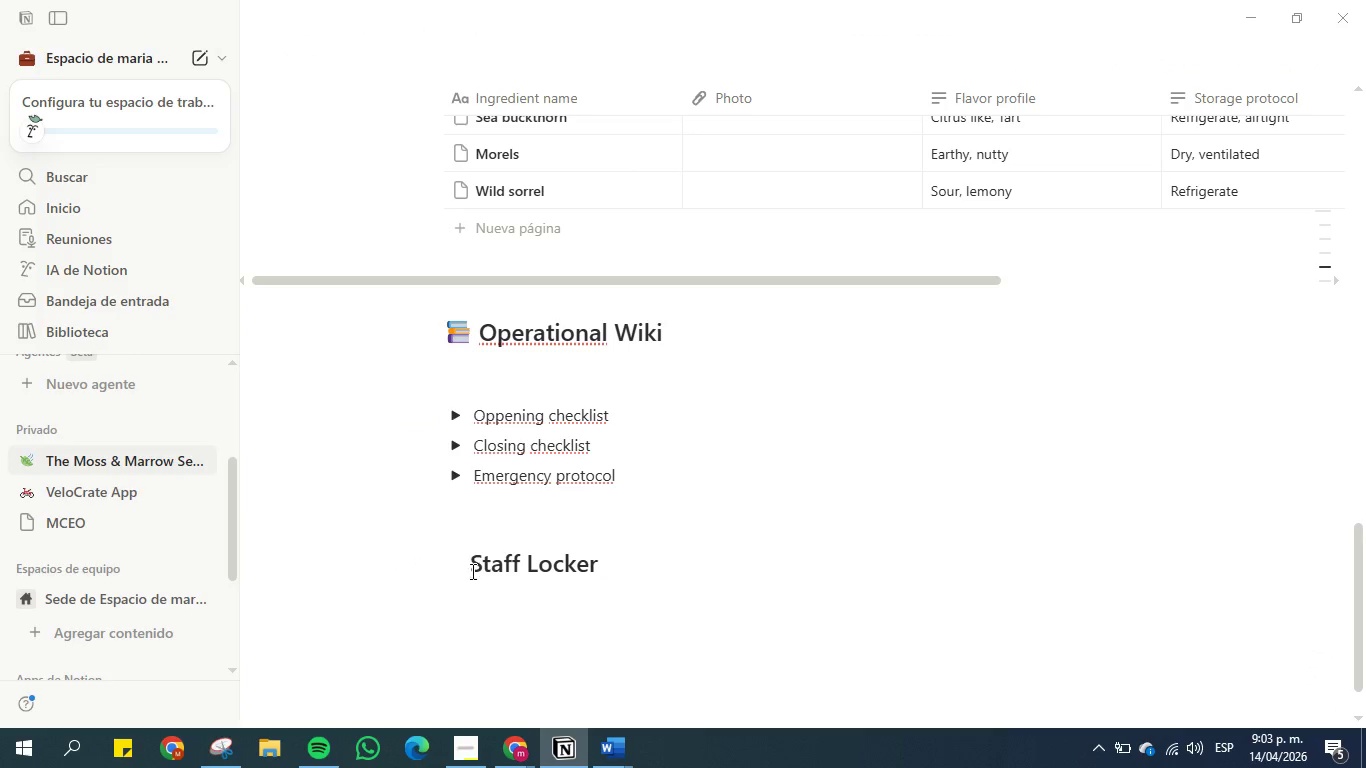 
key(Shift+ShiftRight)
 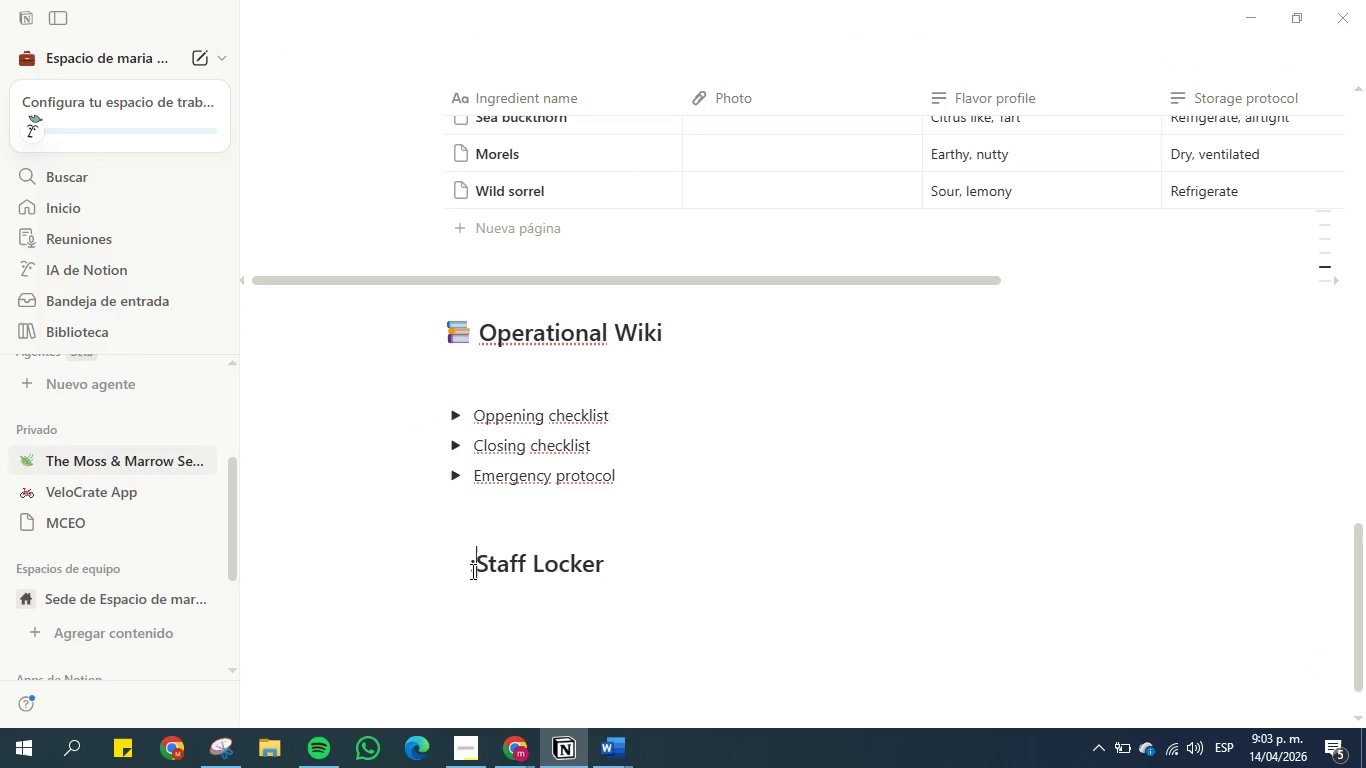 
key(Shift+Period)
 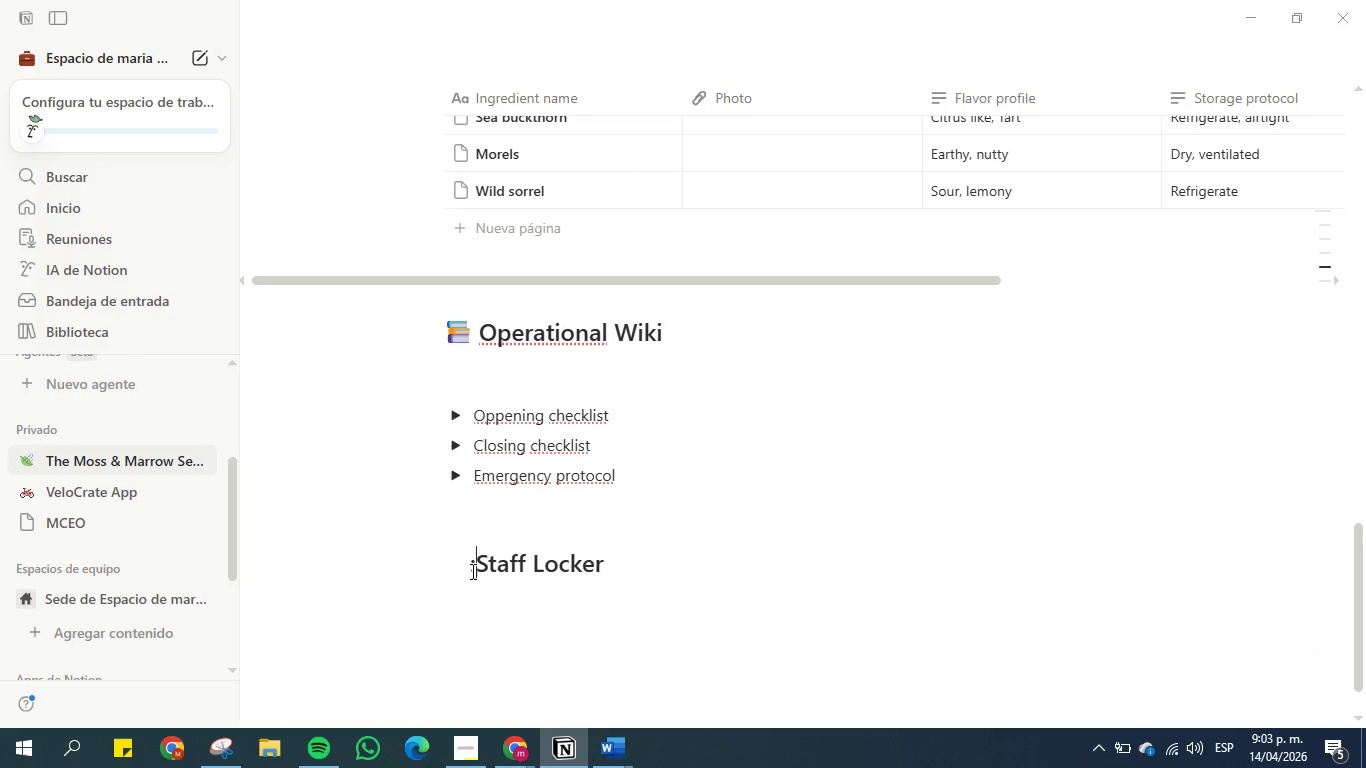 
key(Space)
 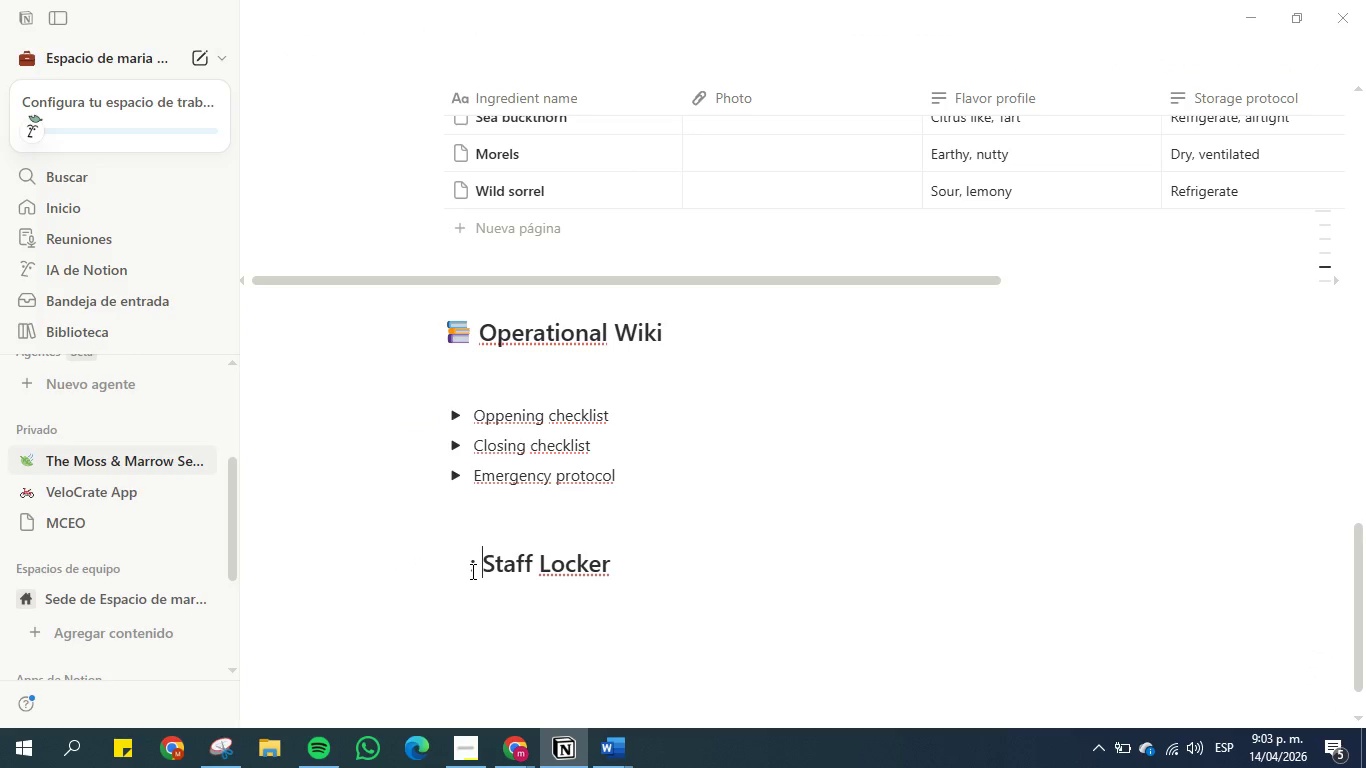 
key(ArrowLeft)
 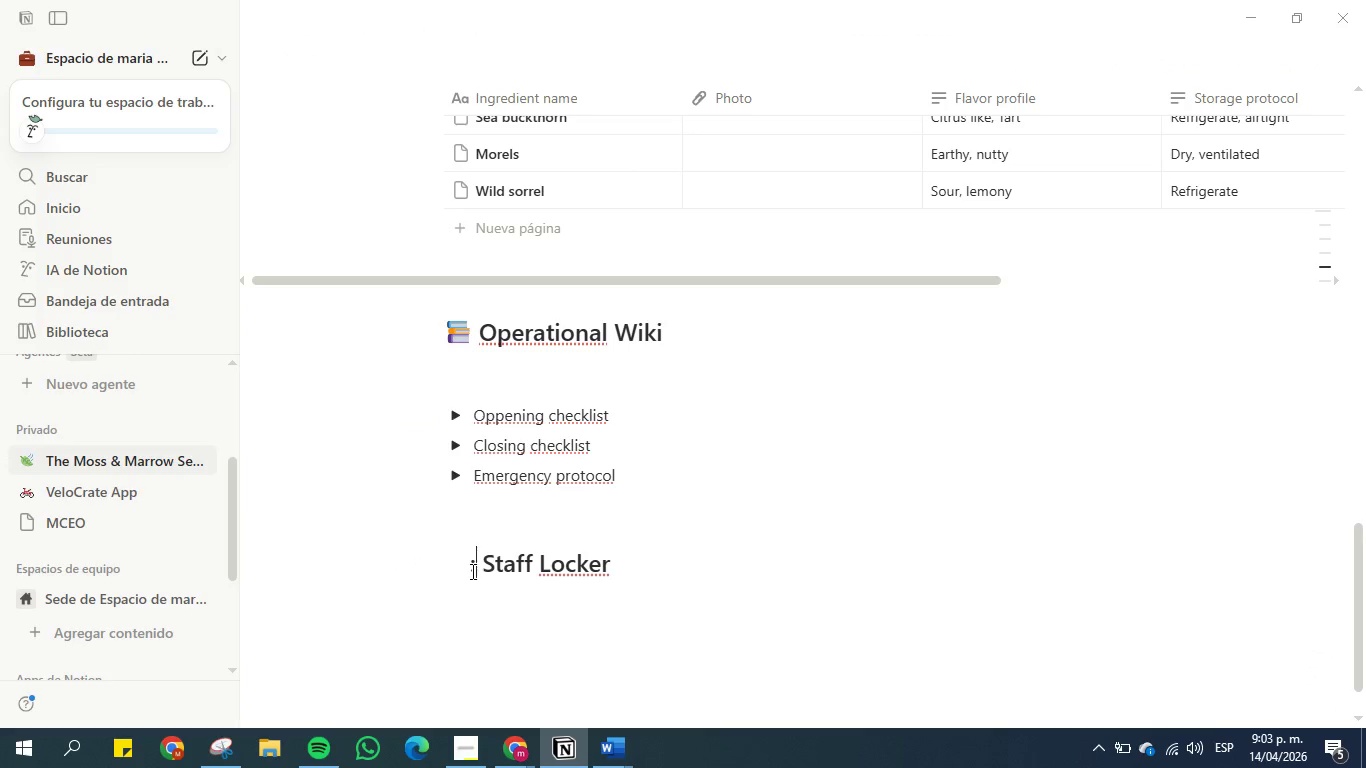 
key(Backspace)
type(>lock)
 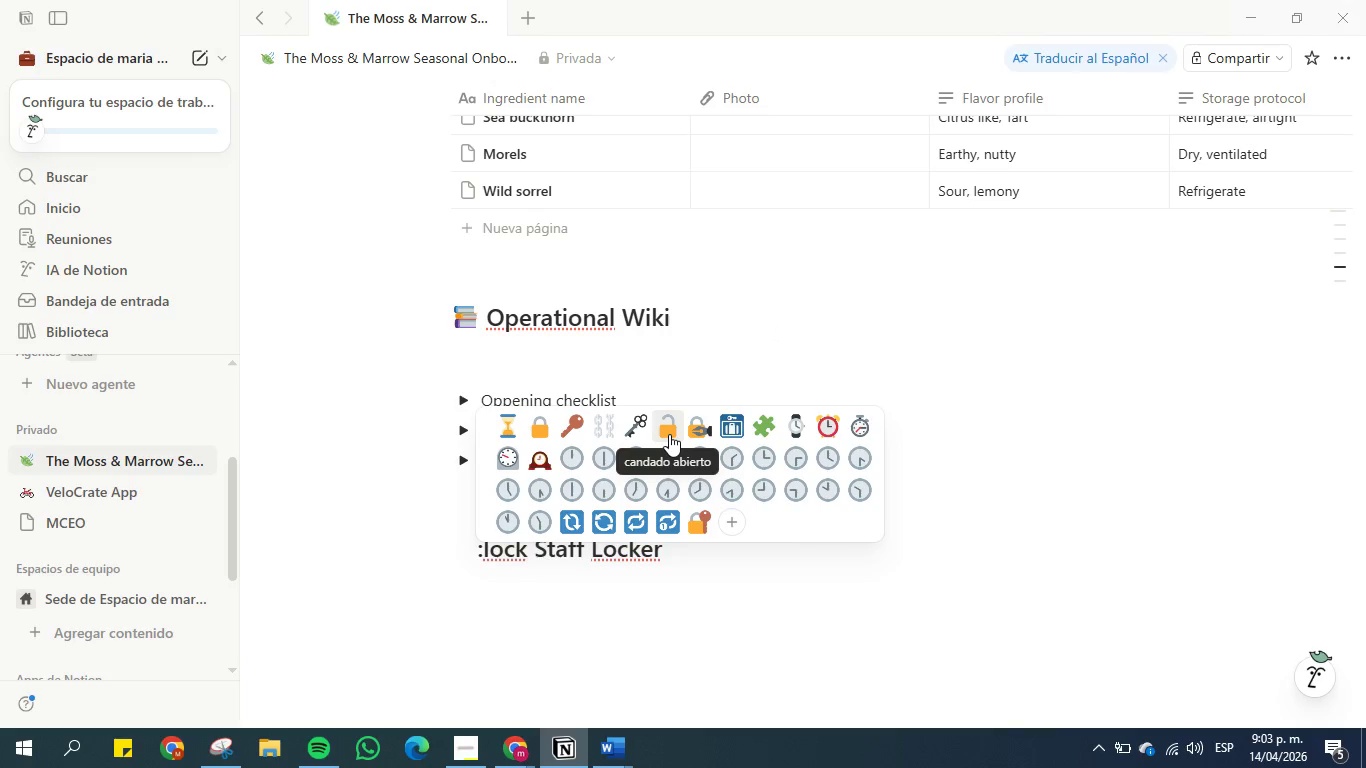 
left_click([543, 430])
 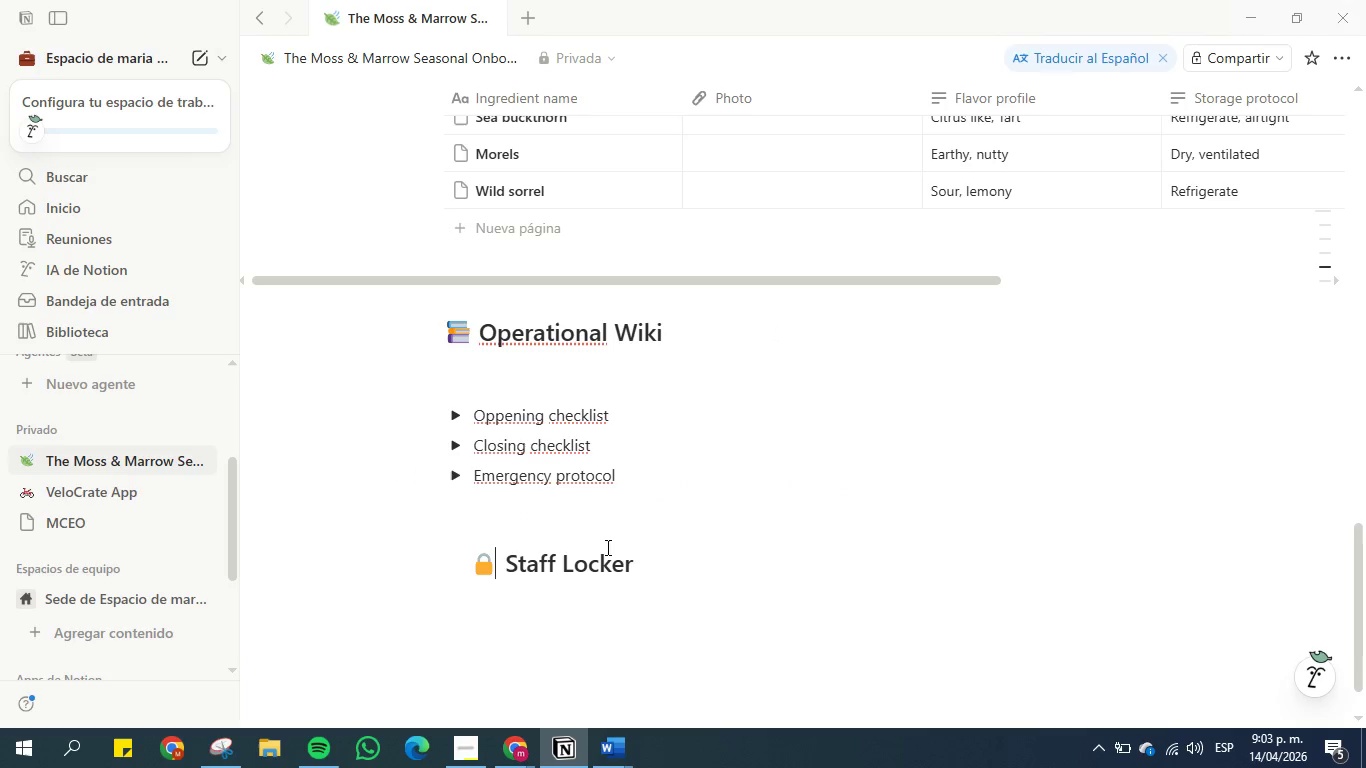 
left_click([638, 568])
 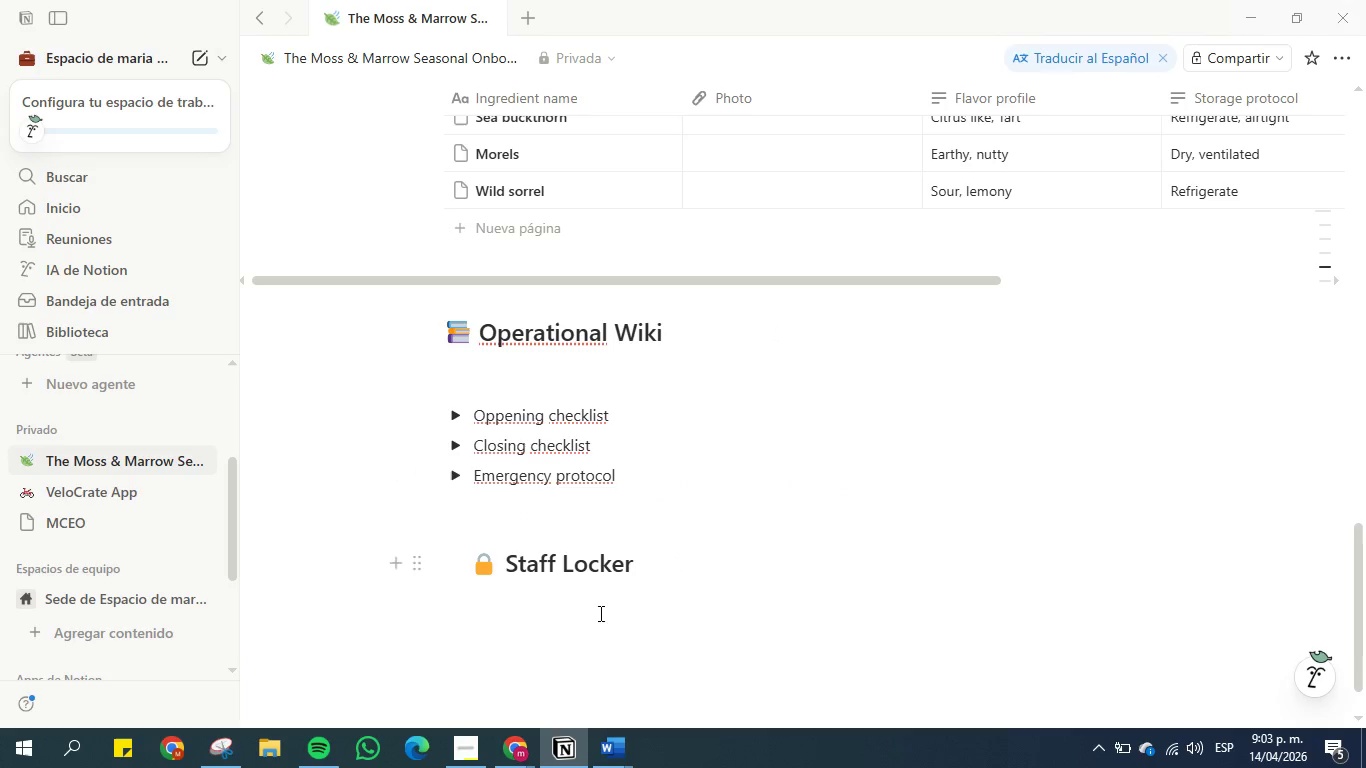 
left_click([529, 627])
 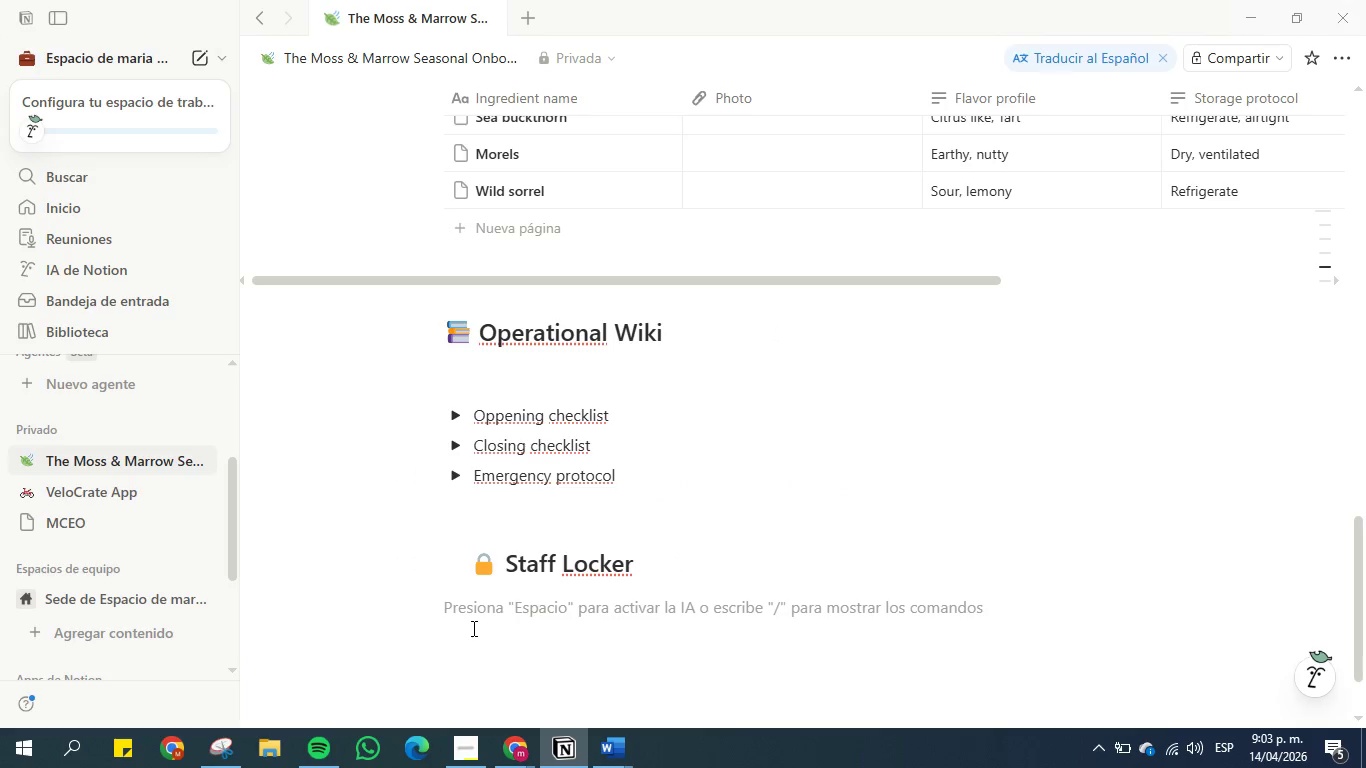 
wait(8.3)
 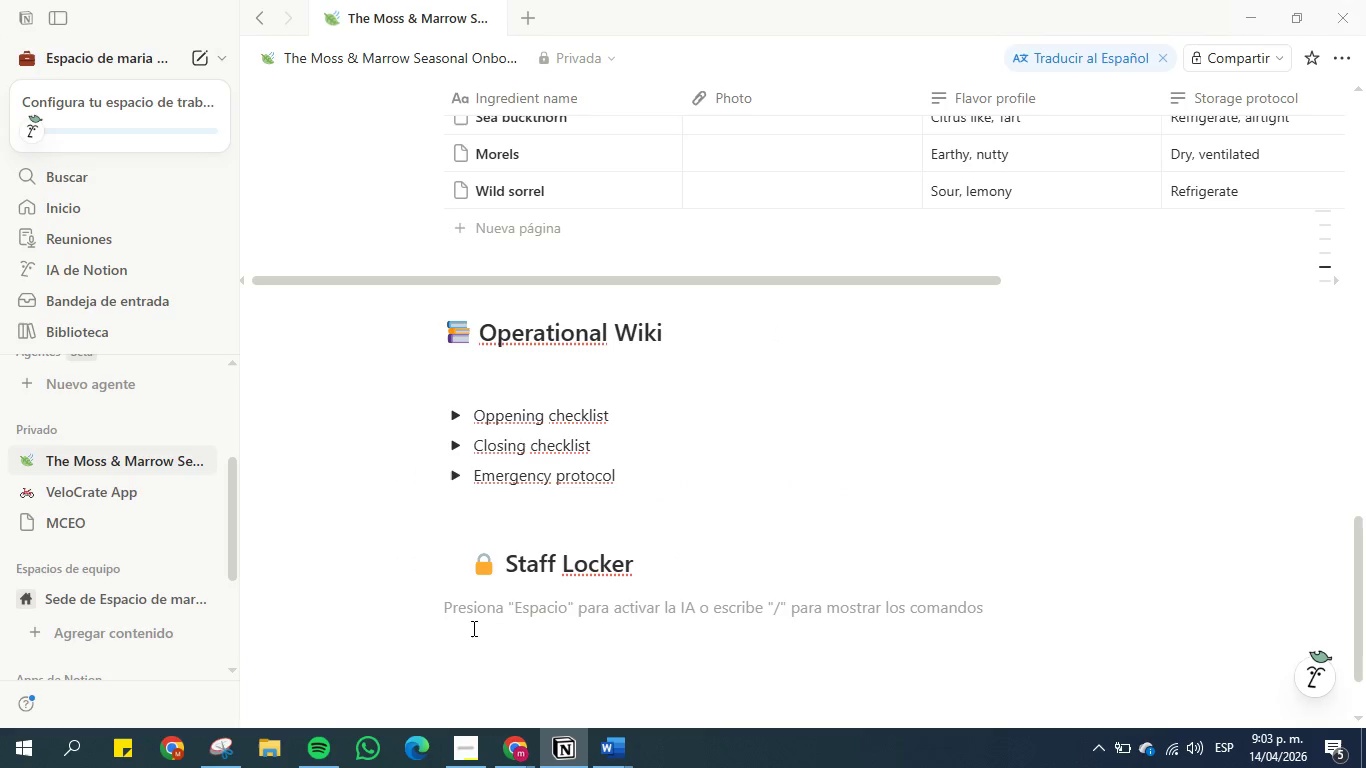 
type(&ta)
 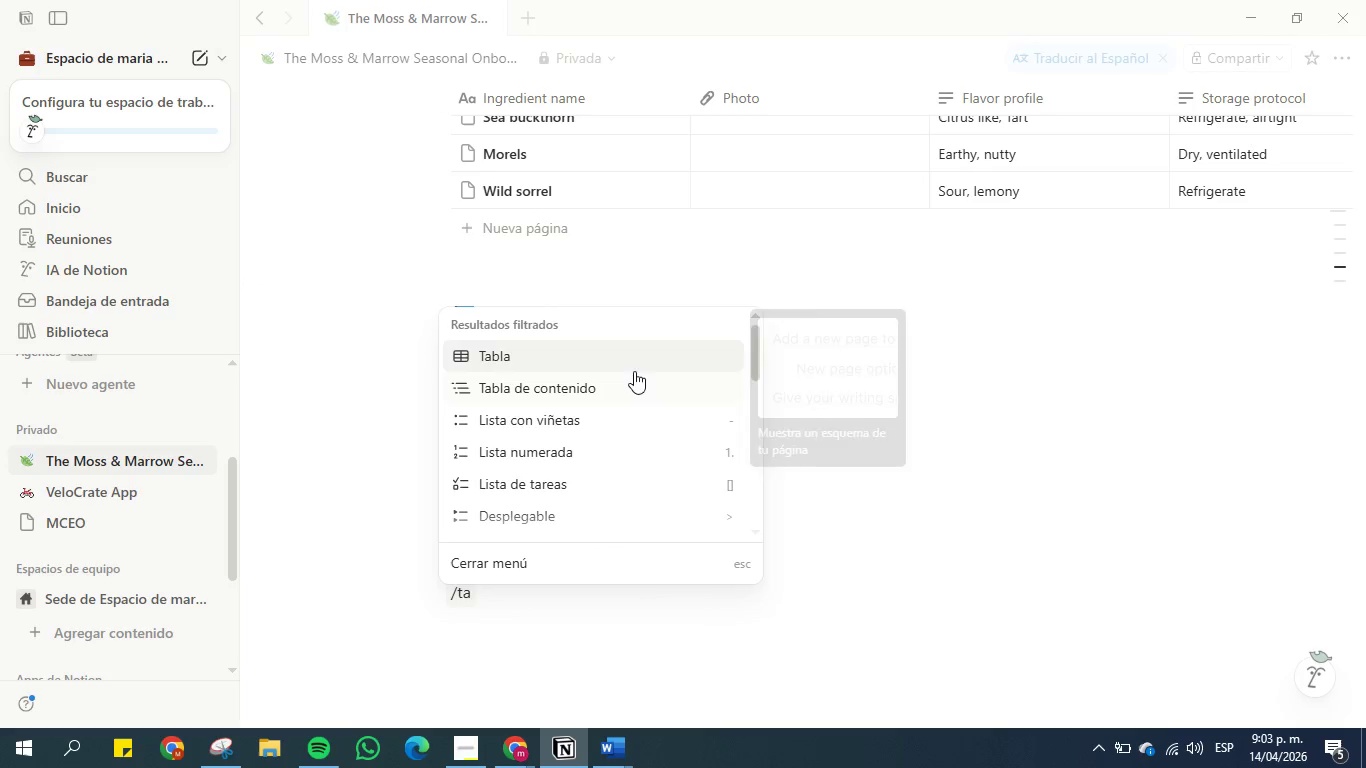 
left_click([627, 359])
 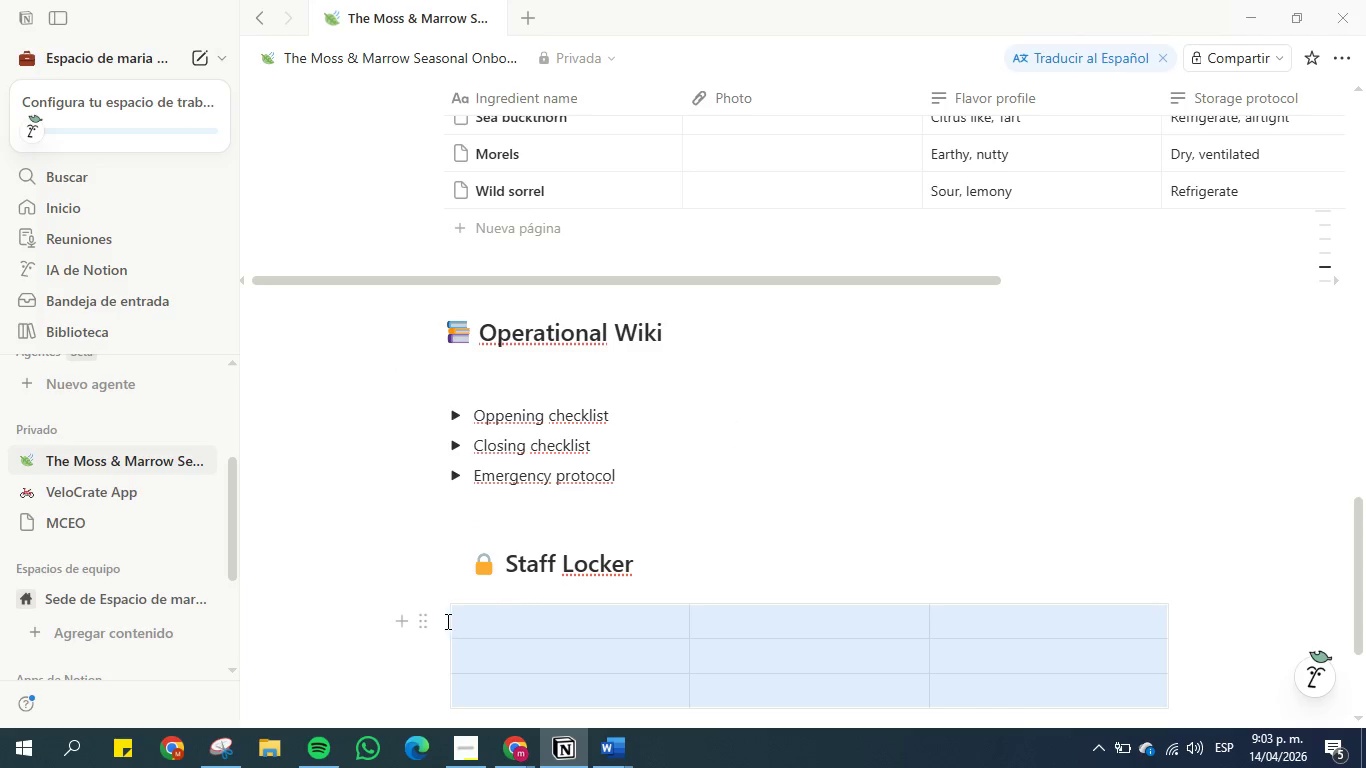 
left_click([429, 625])
 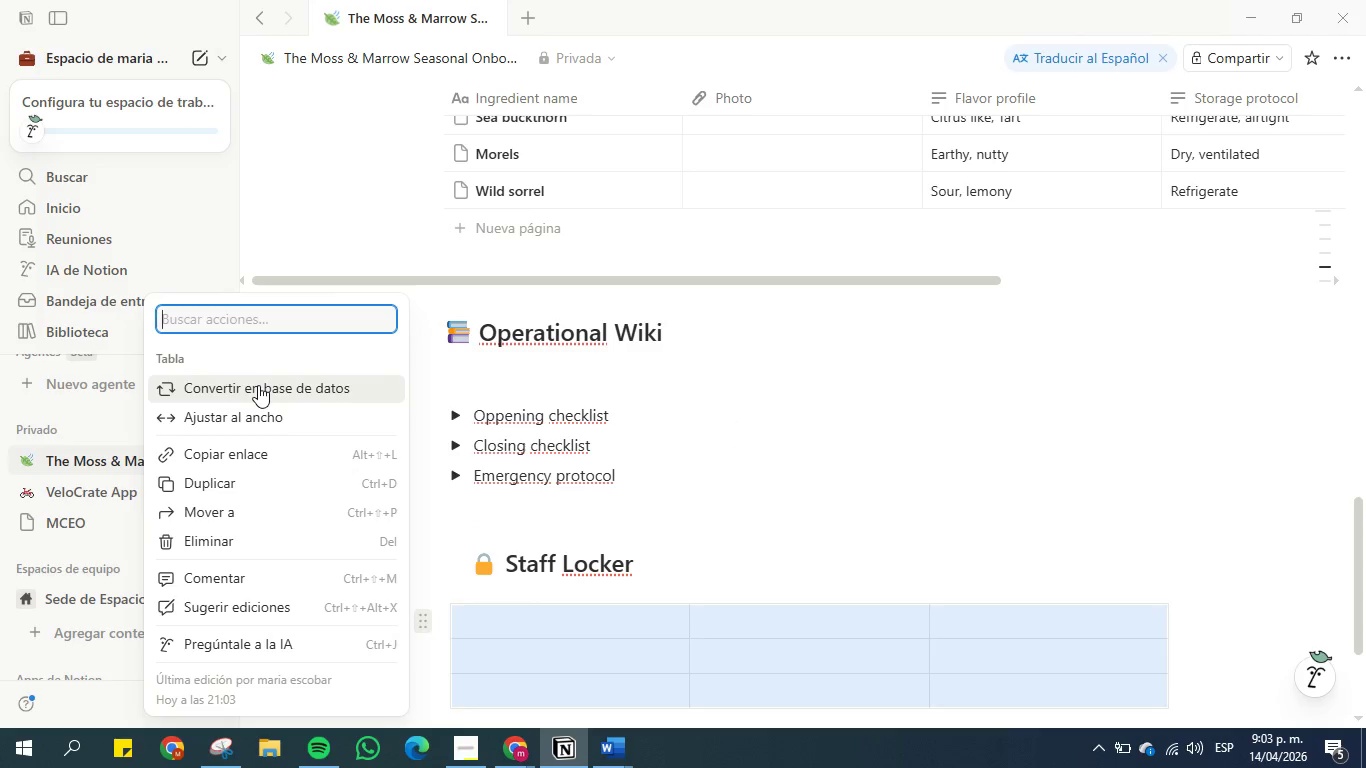 
left_click([258, 385])
 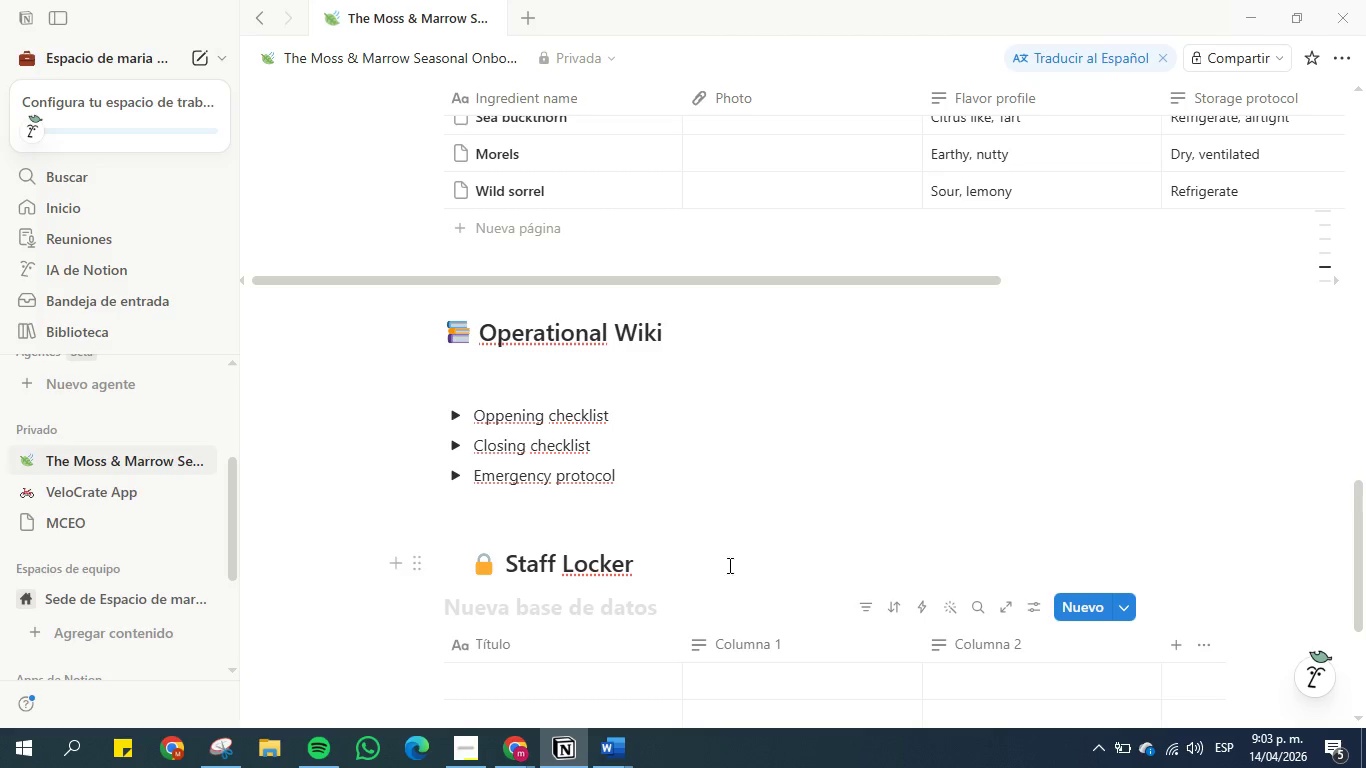 
scroll: coordinate [508, 451], scroll_direction: down, amount: 3.0
 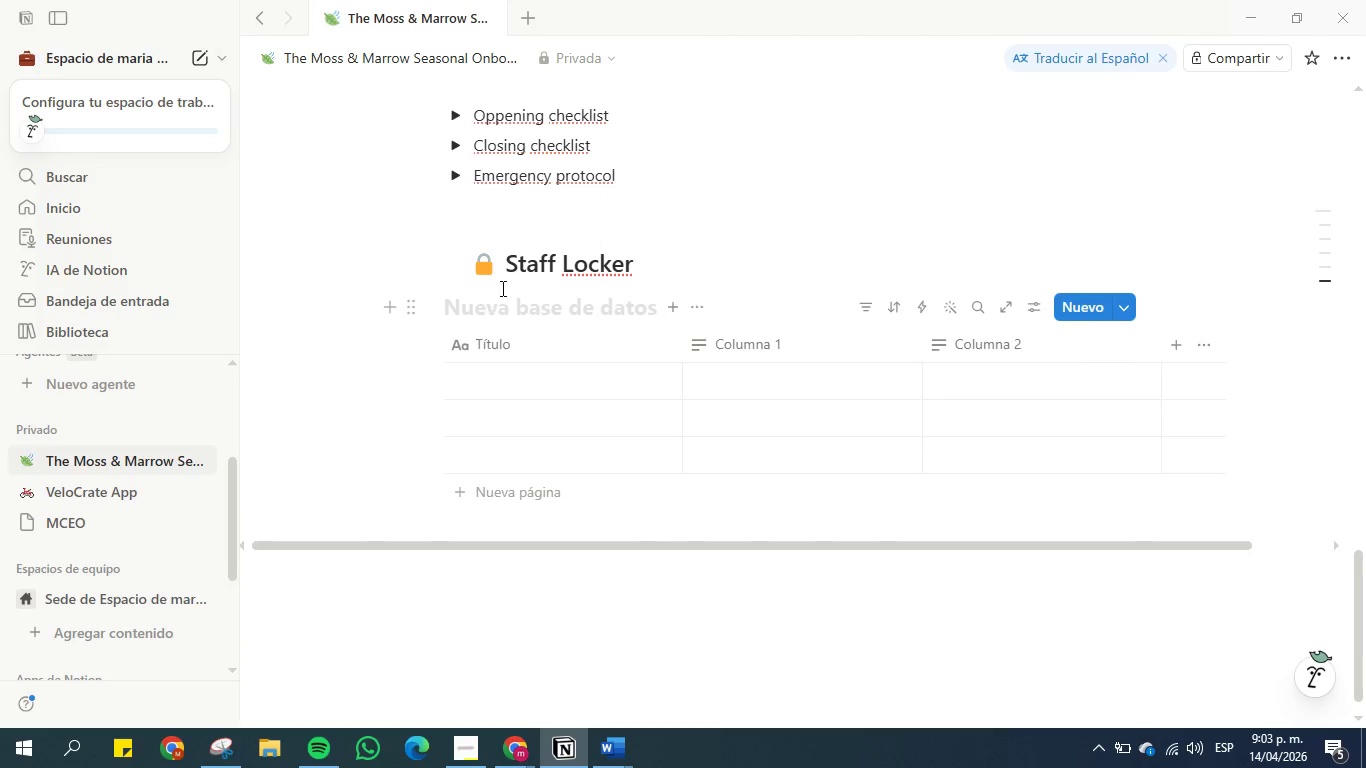 
left_click([524, 307])
 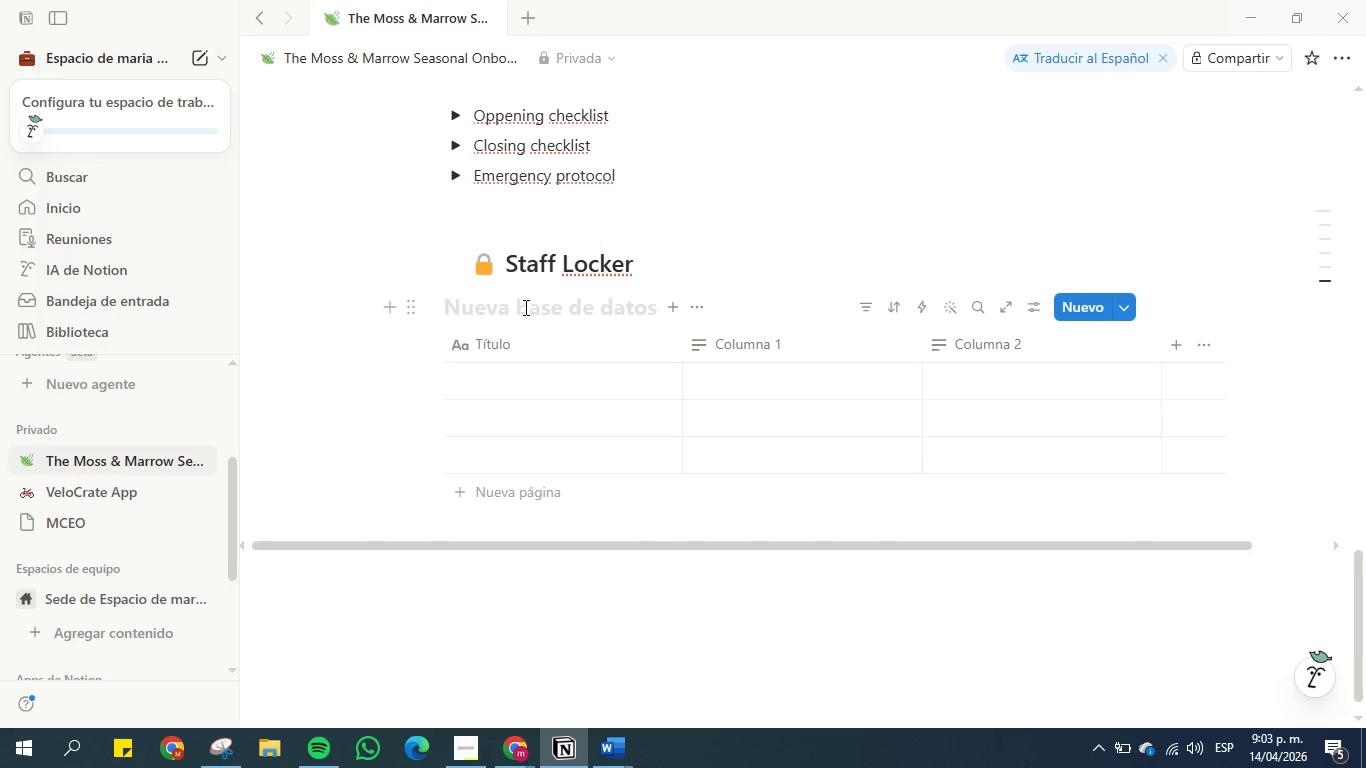 
type(Staff database)
 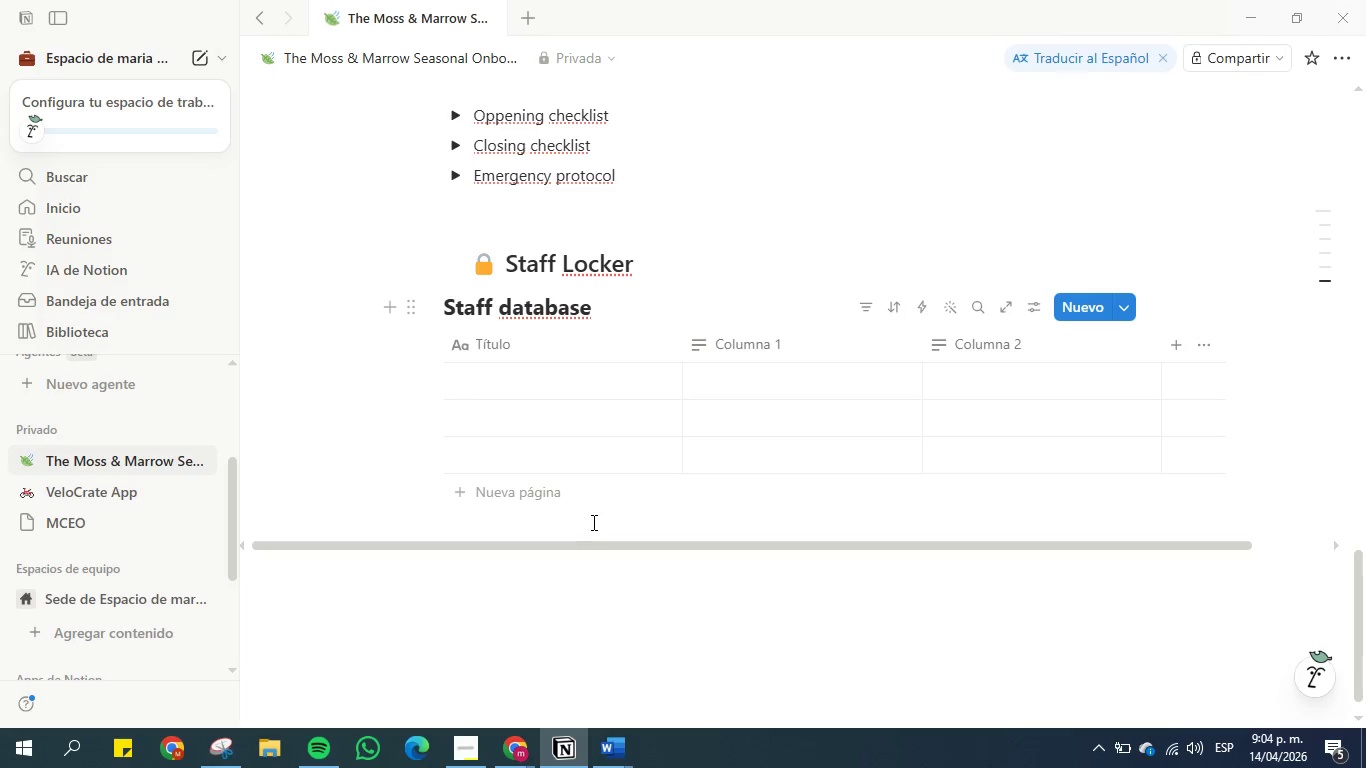 
left_click([508, 341])
 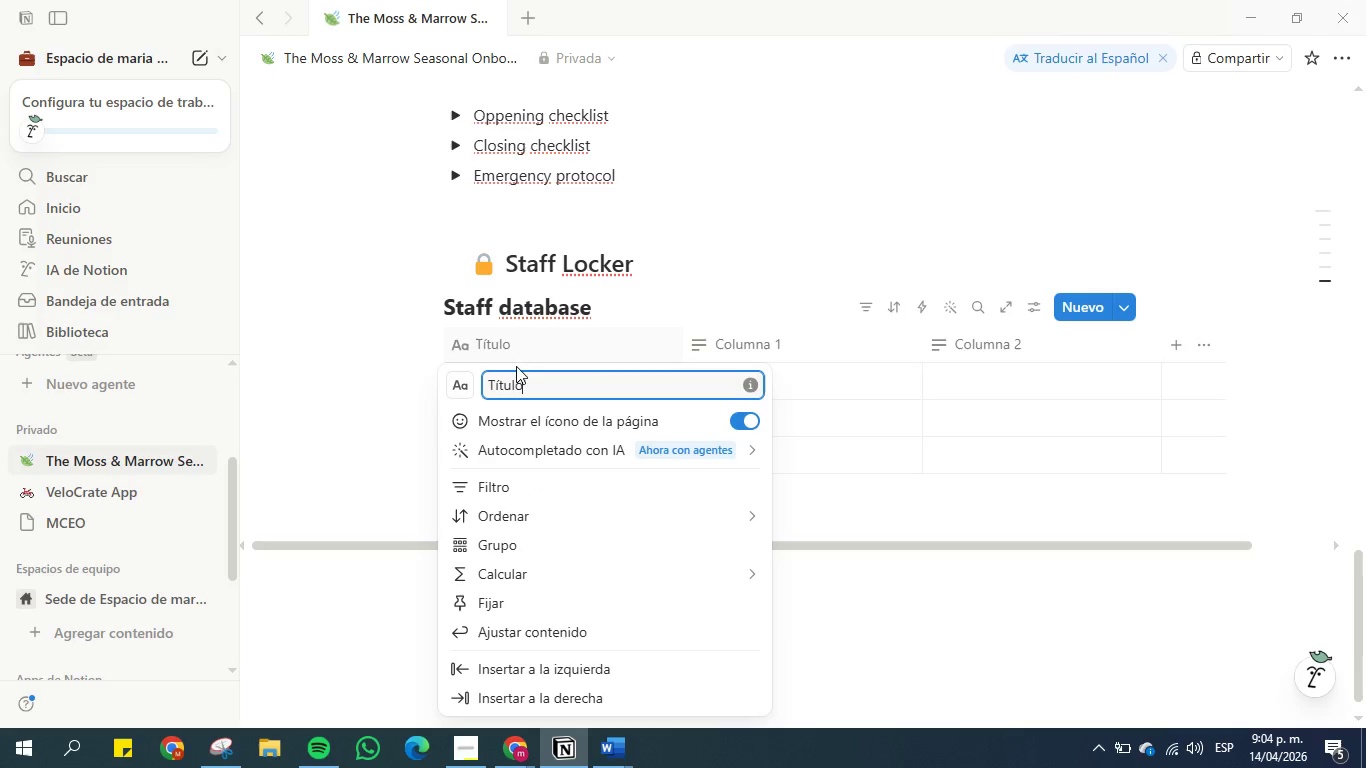 
double_click([530, 383])
 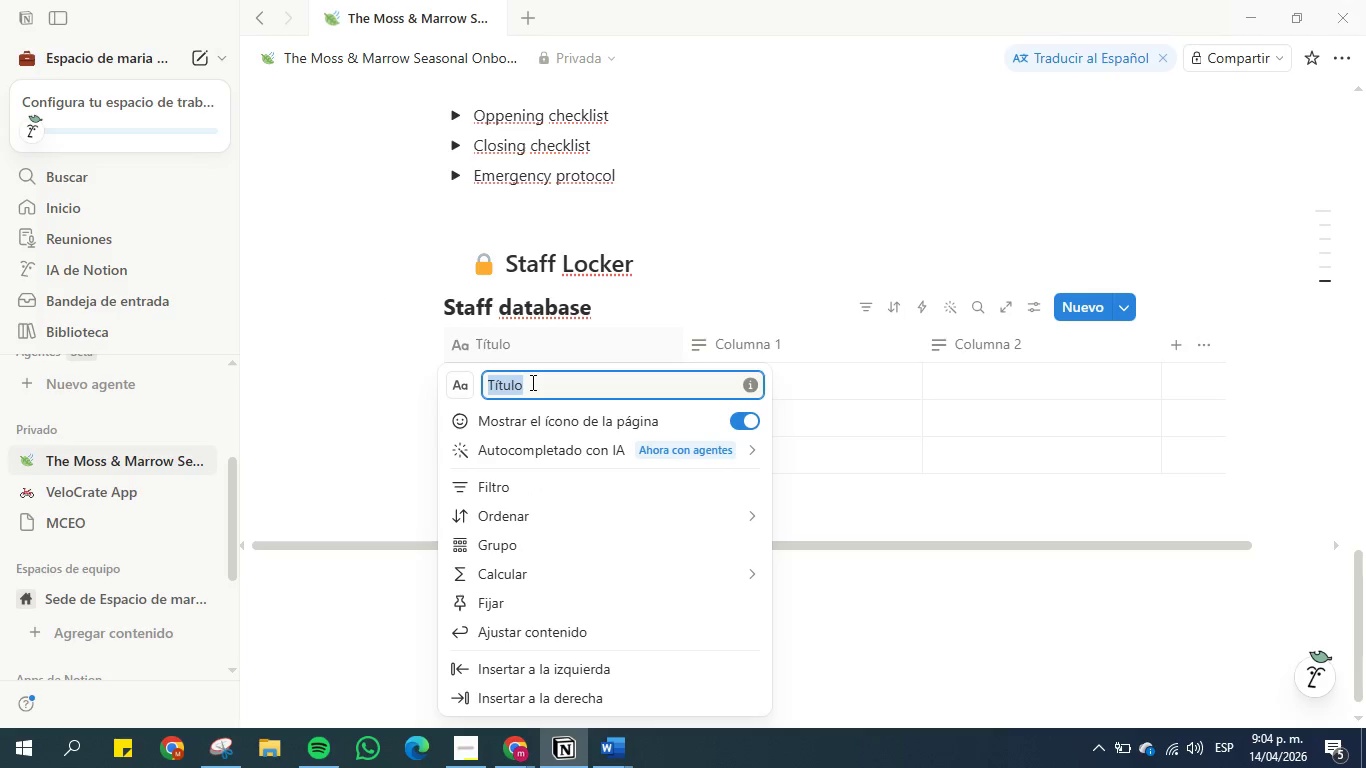 
type(Name)
 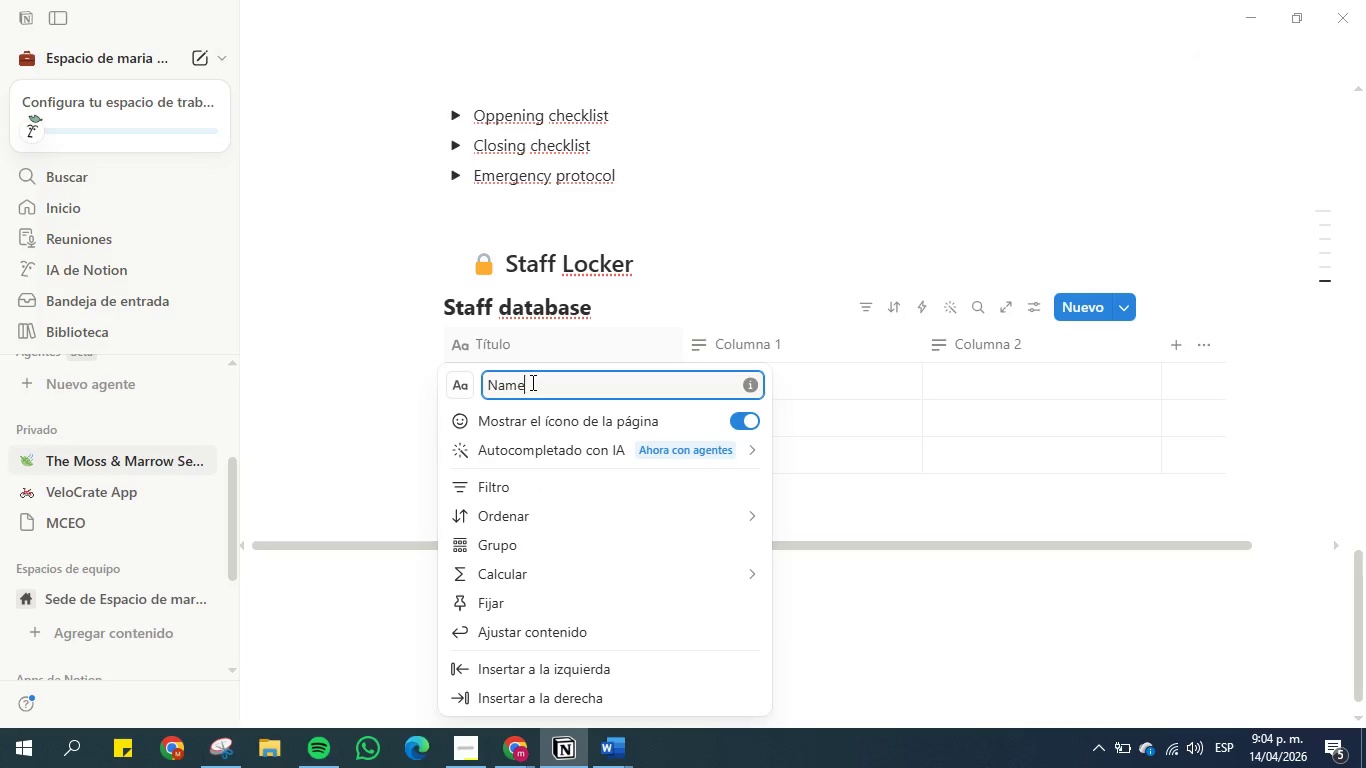 
key(Enter)
 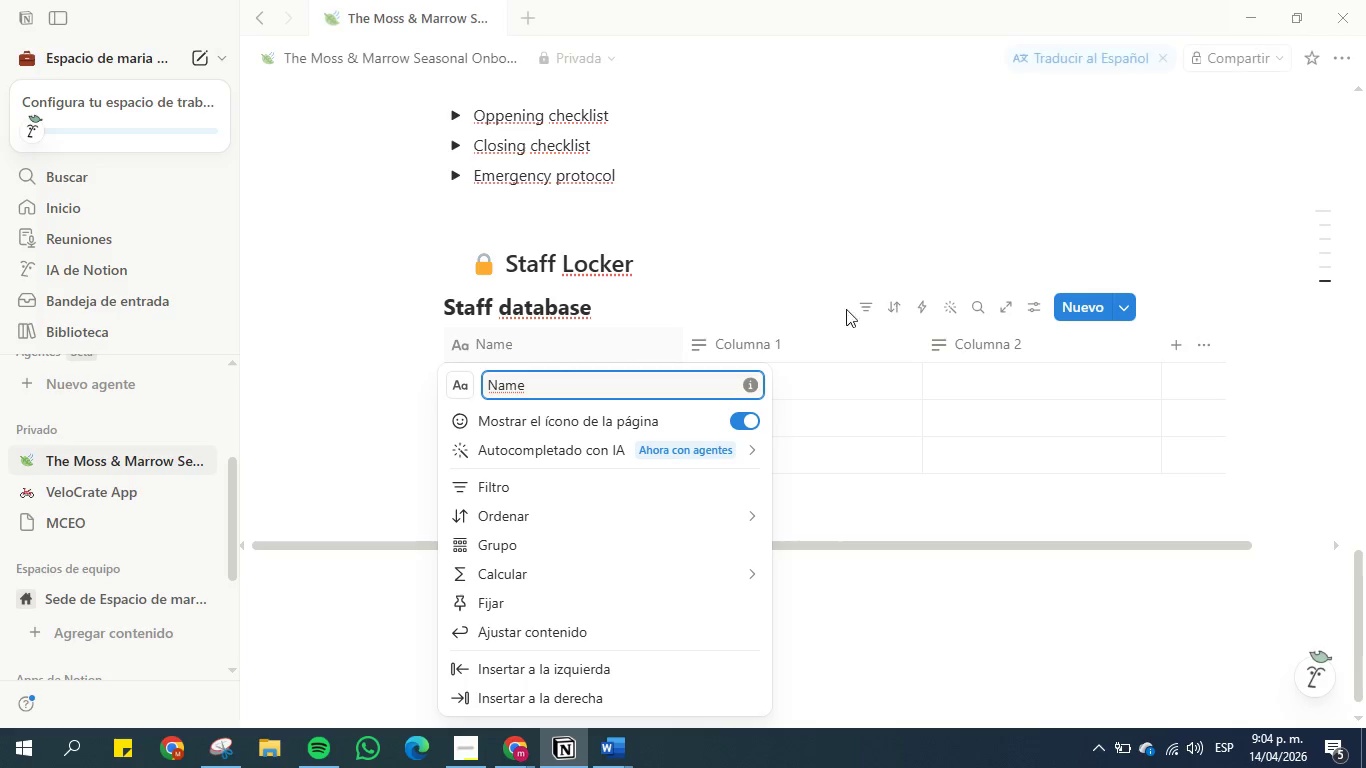 
left_click([754, 353])
 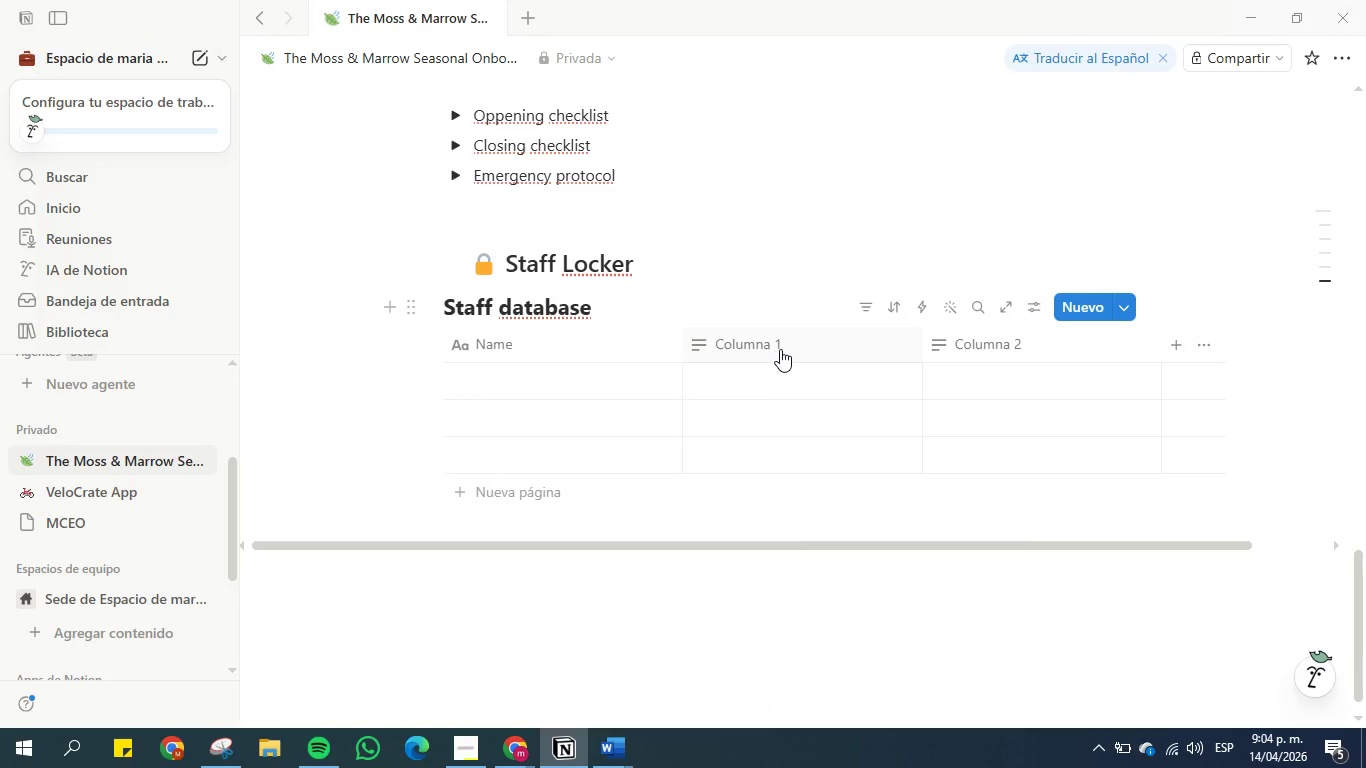 
left_click([780, 348])
 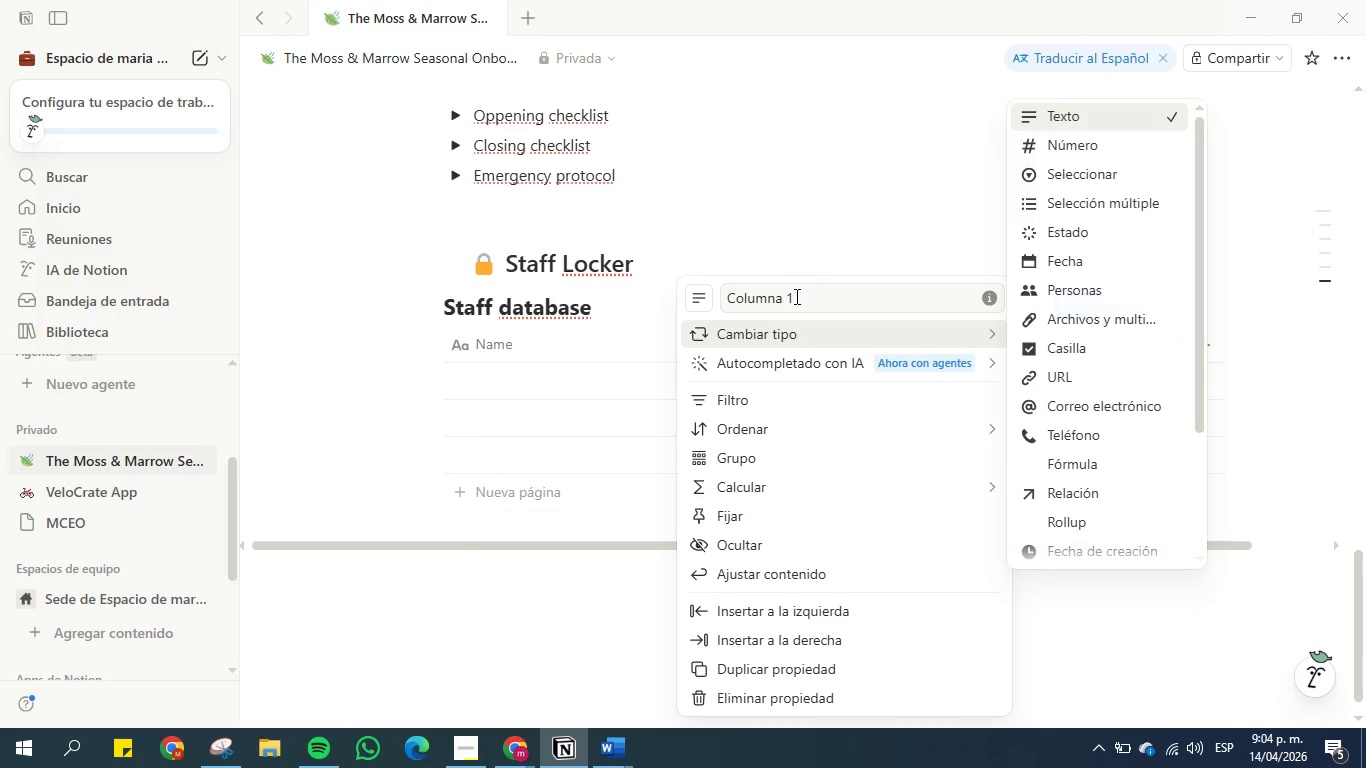 
double_click([795, 296])
 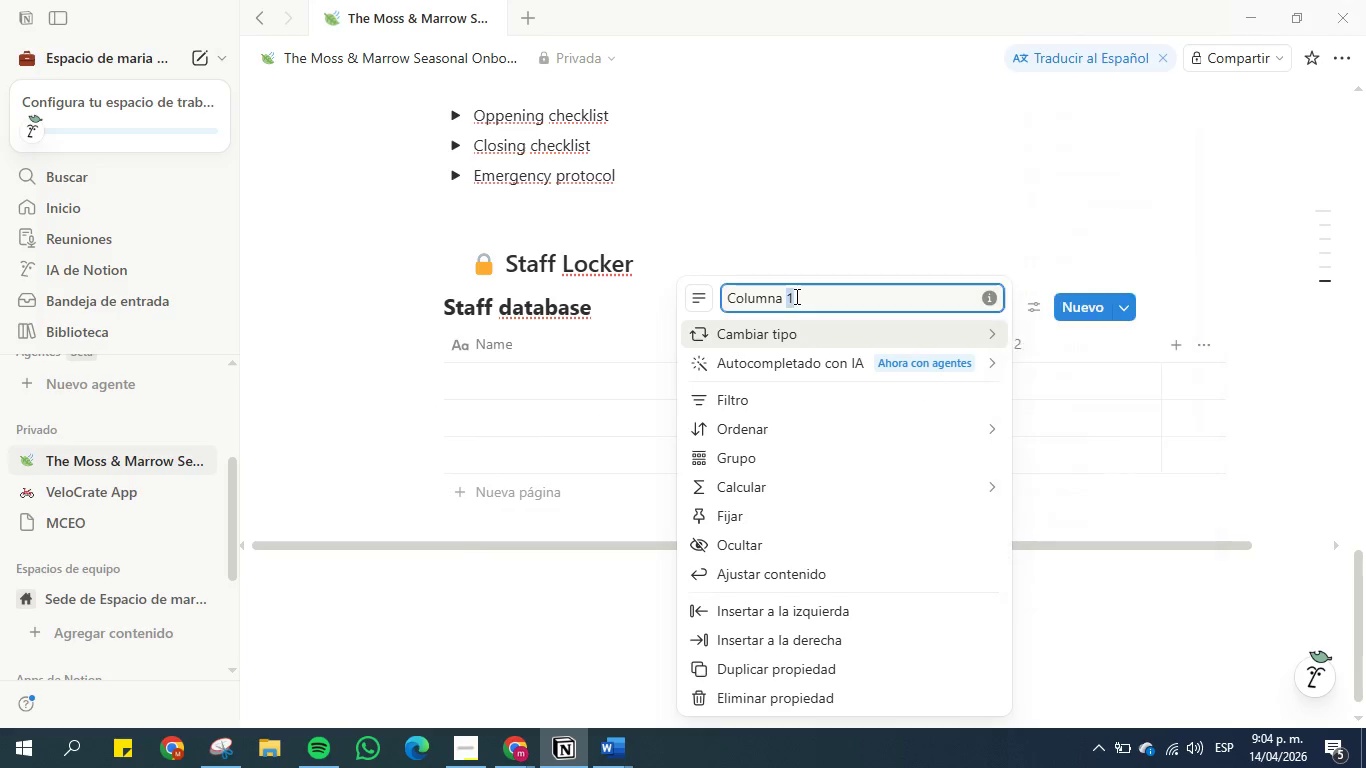 
triple_click([795, 296])
 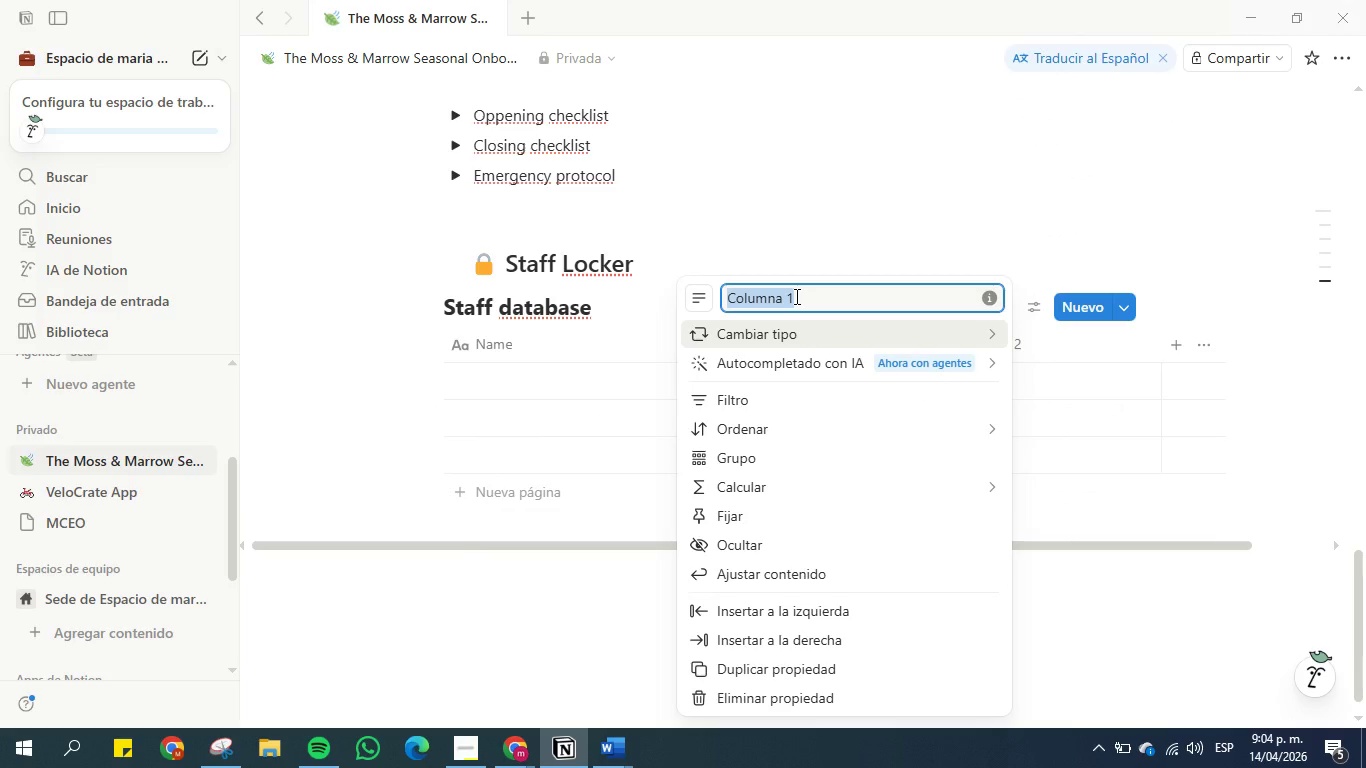 
type(Role)
 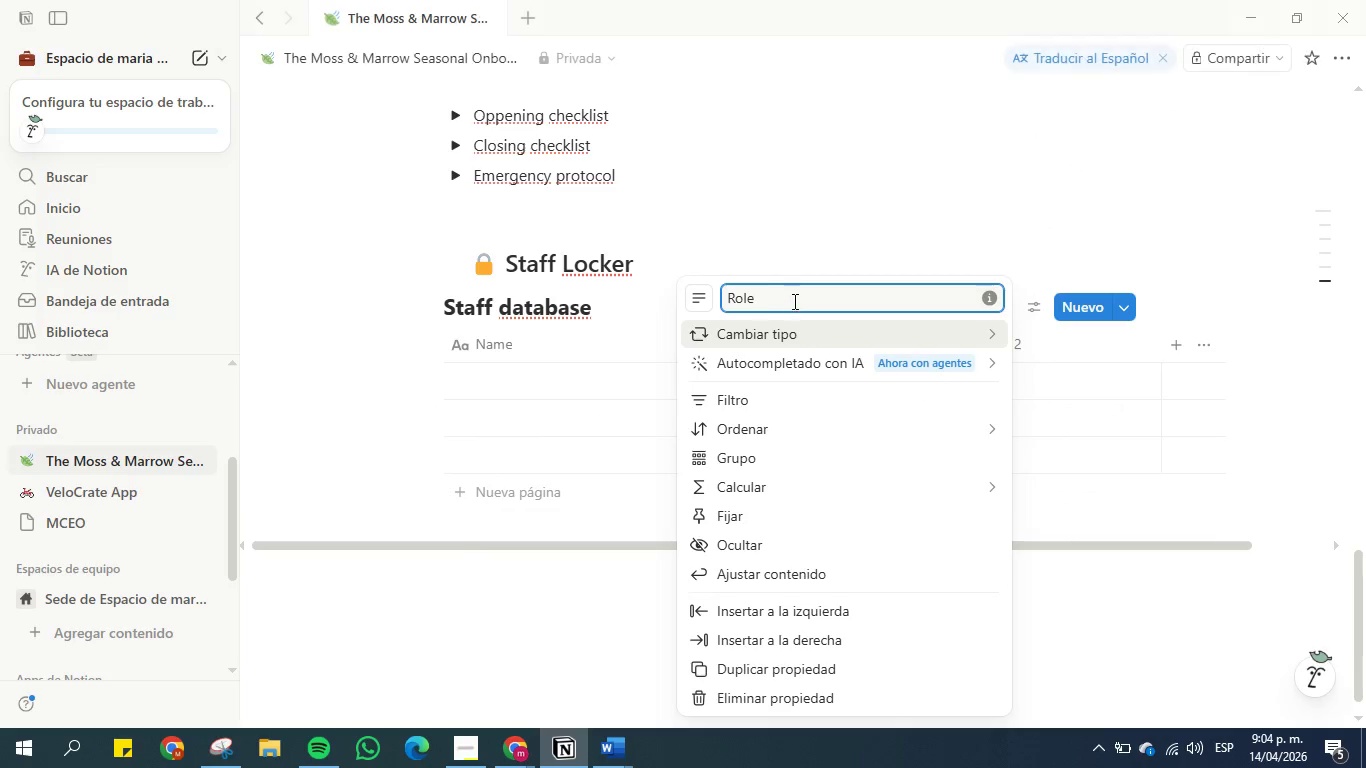 
left_click([788, 339])
 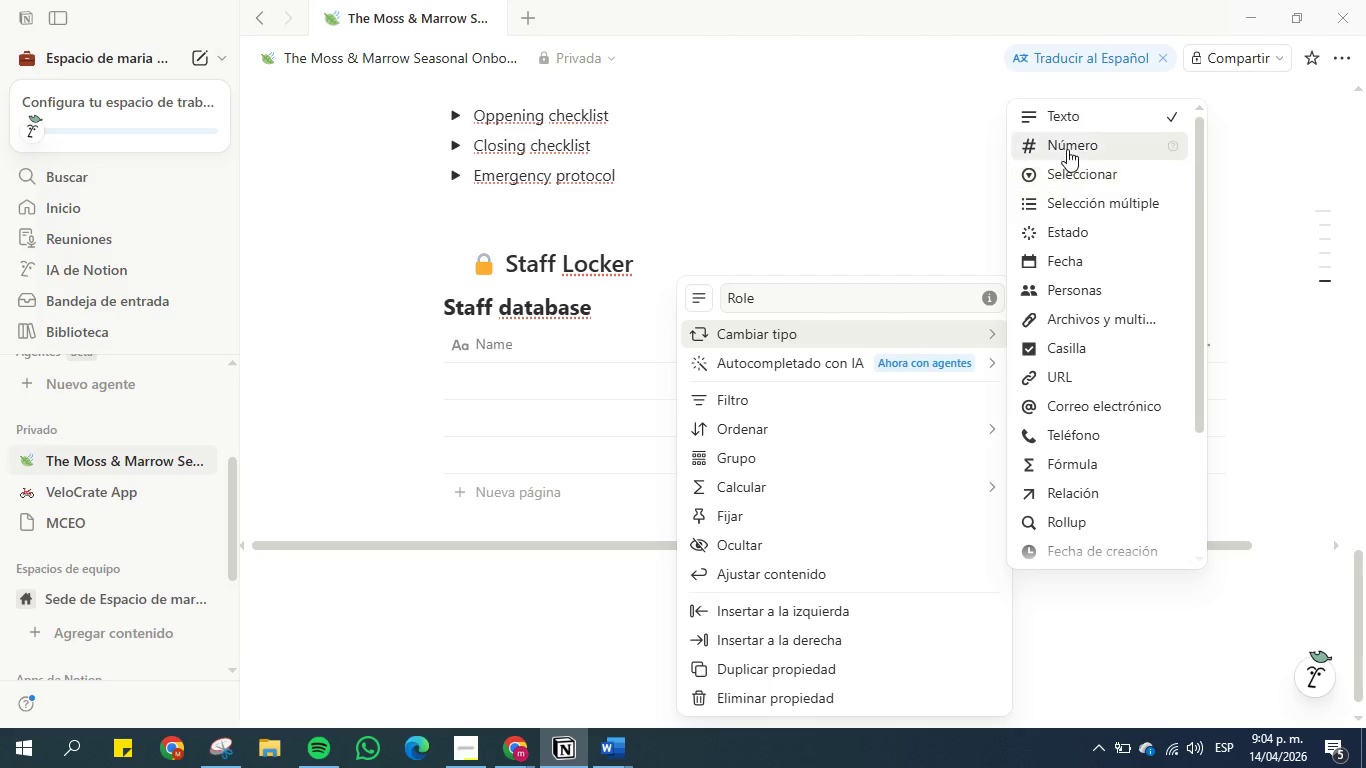 
left_click([1073, 184])
 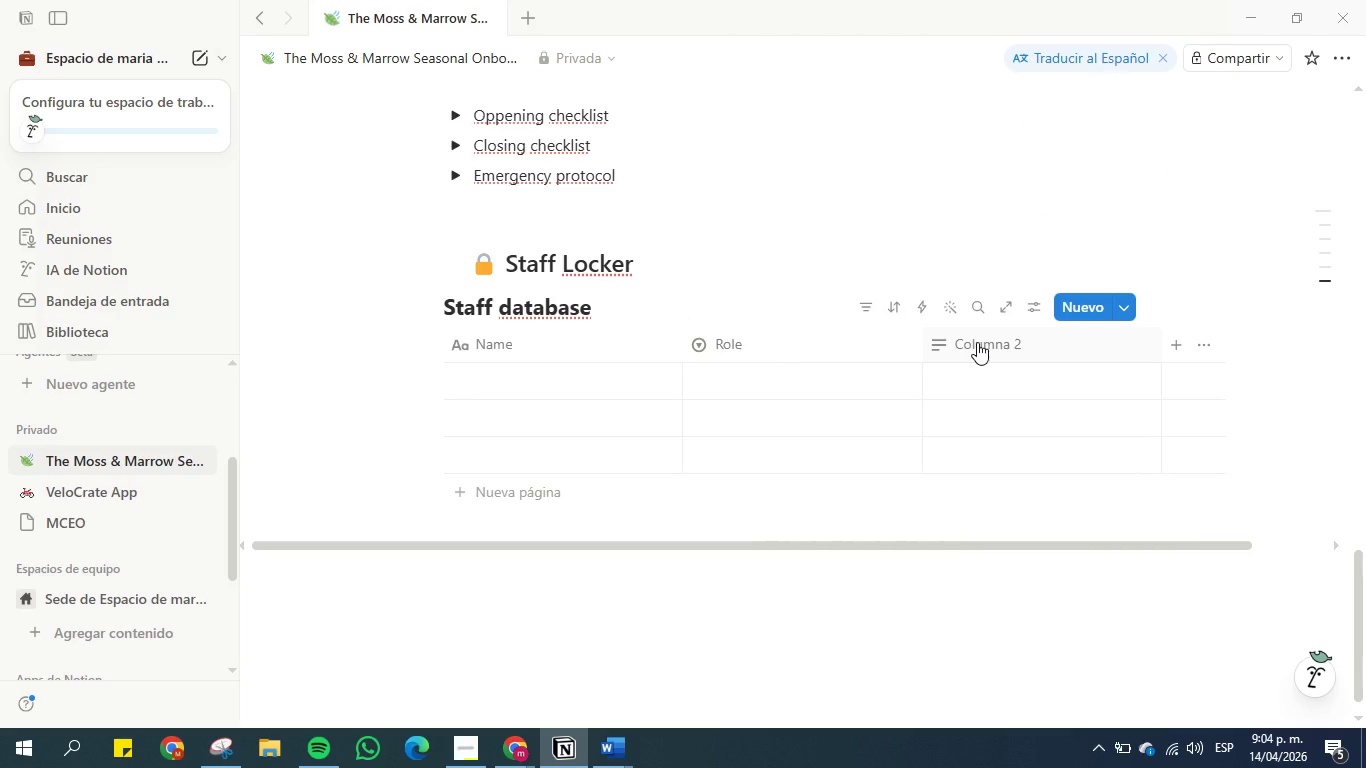 
left_click([977, 342])
 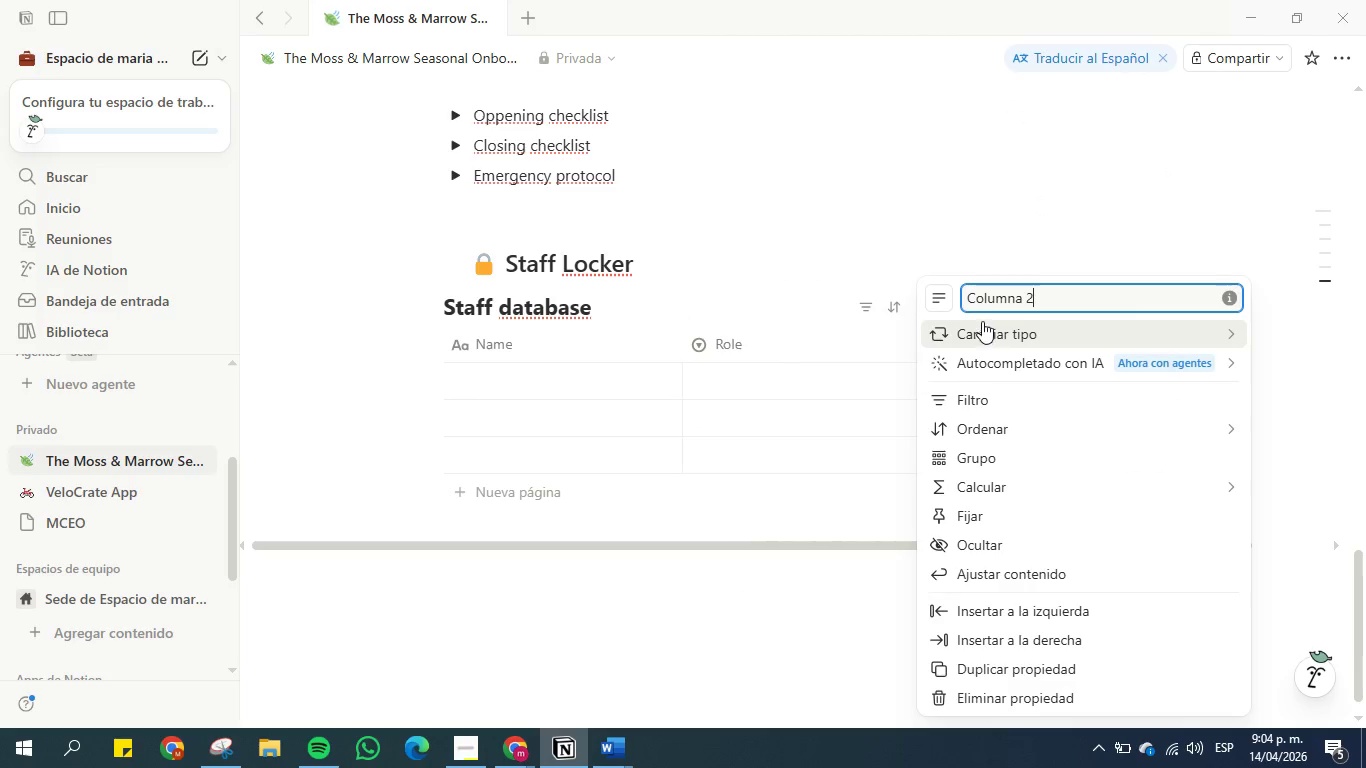 
double_click([1002, 293])
 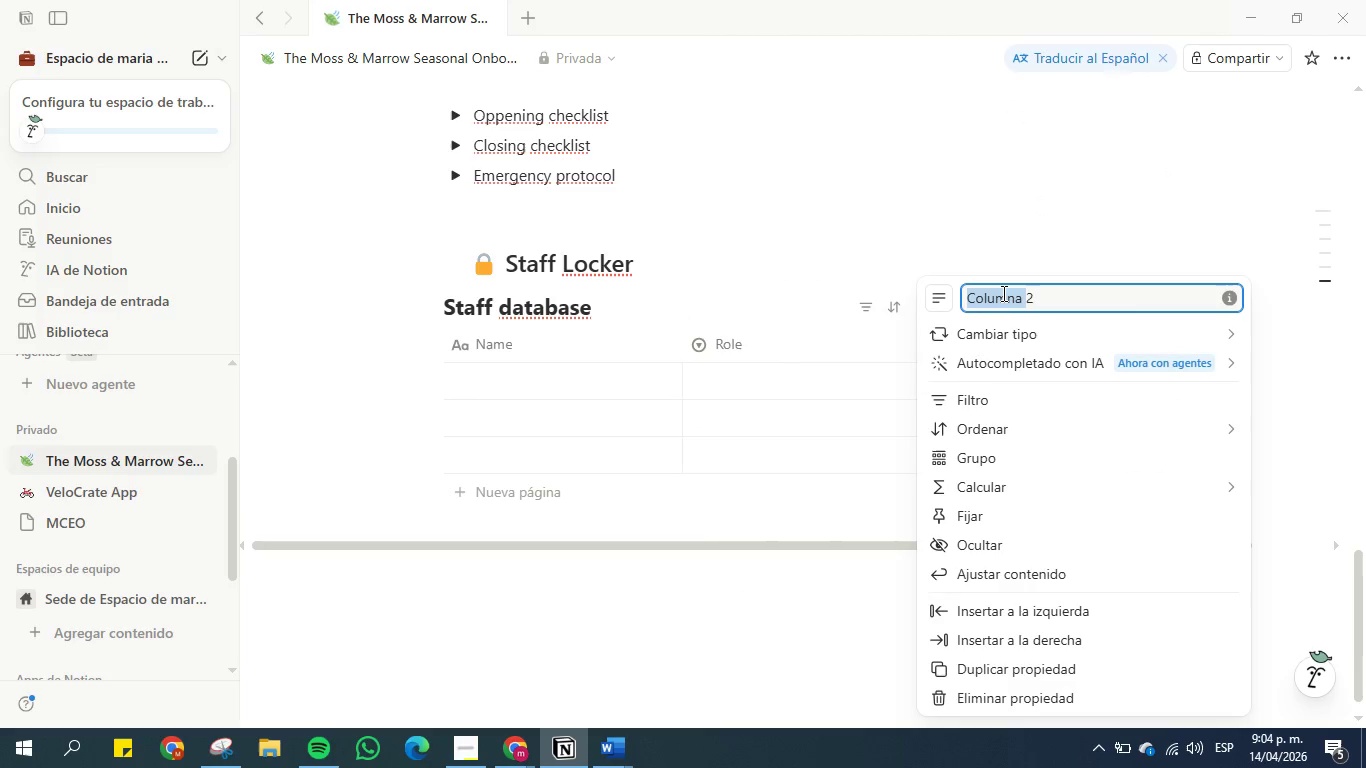 
triple_click([1002, 293])
 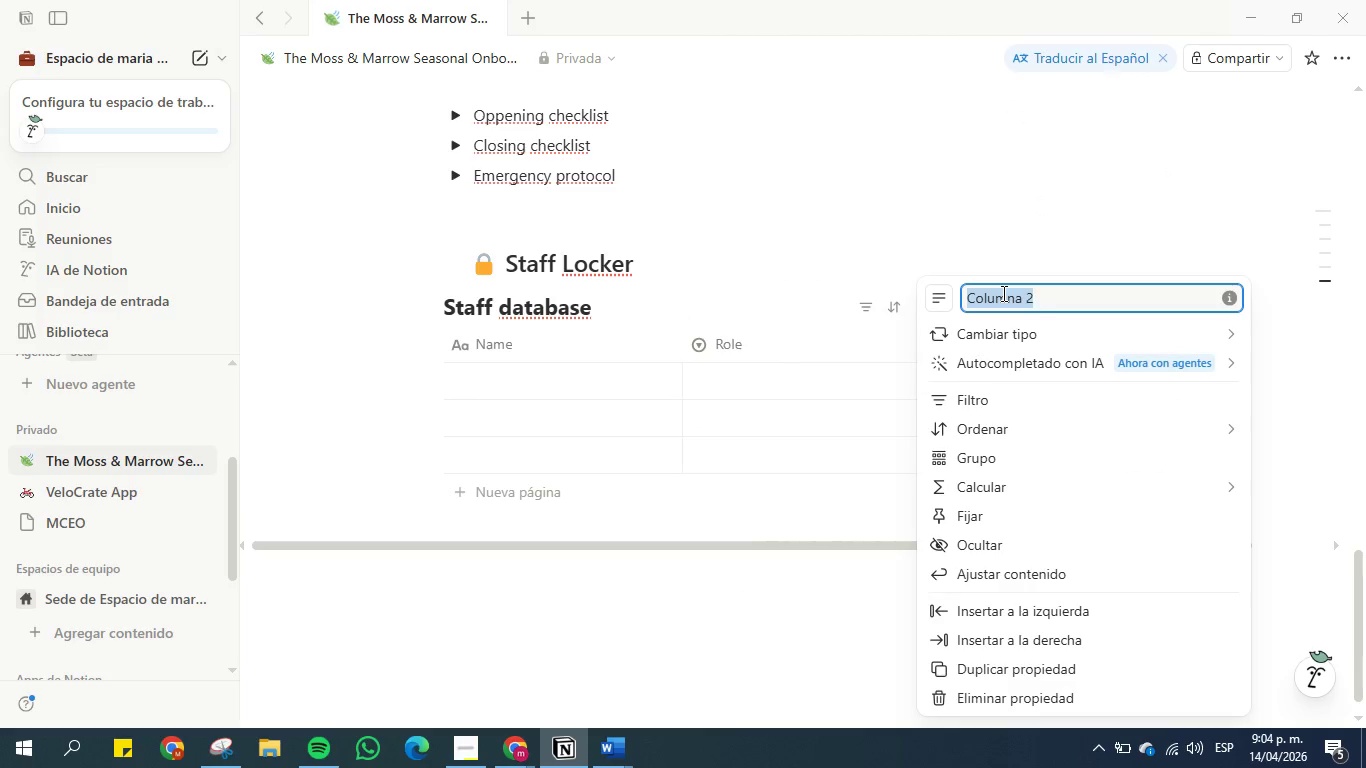 
type(Trainig)
key(Backspace)
type(ng status )
 